 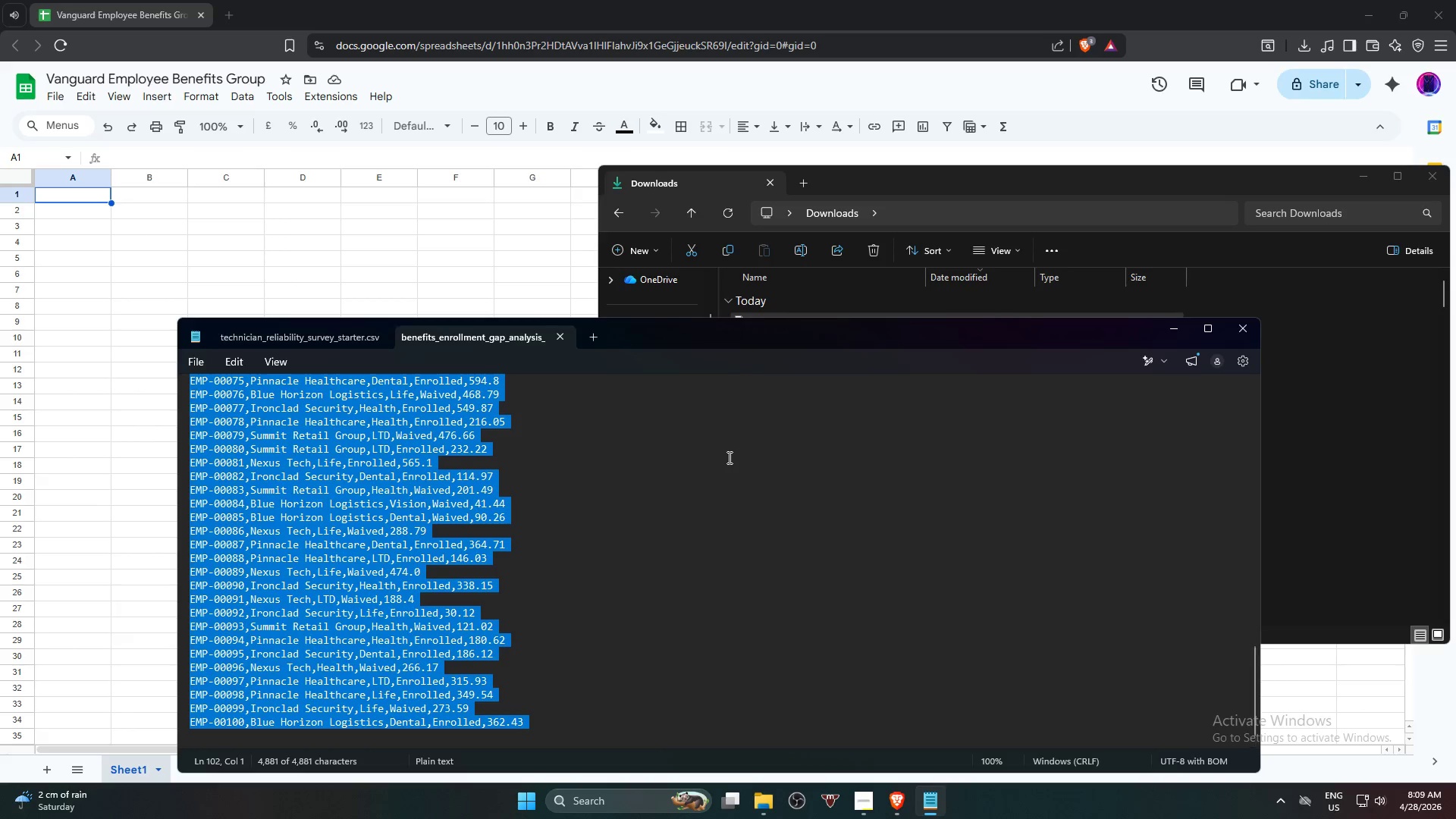 
scroll: coordinate [714, 463], scroll_direction: up, amount: 10.0
 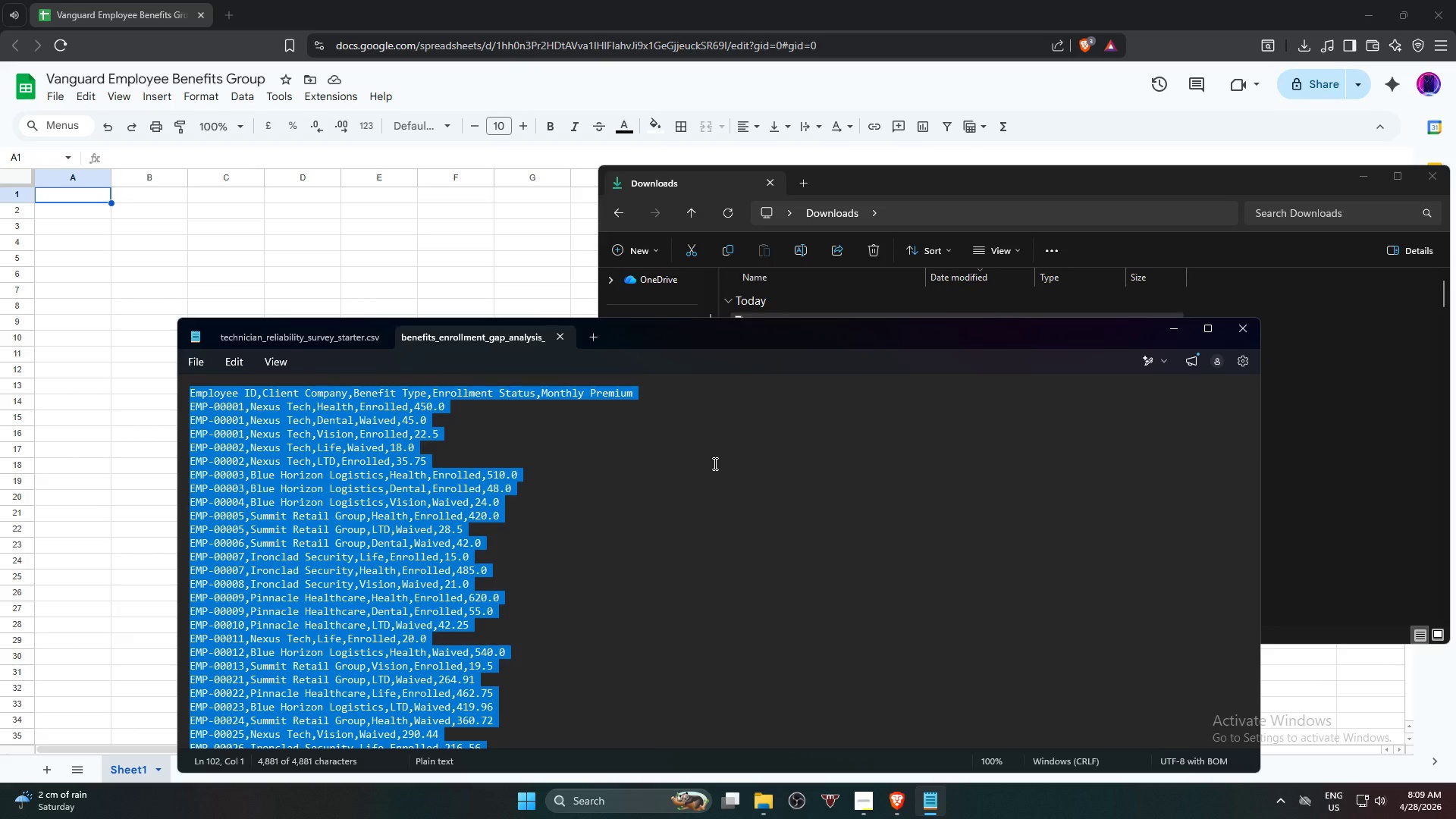 
key(Control+C)
 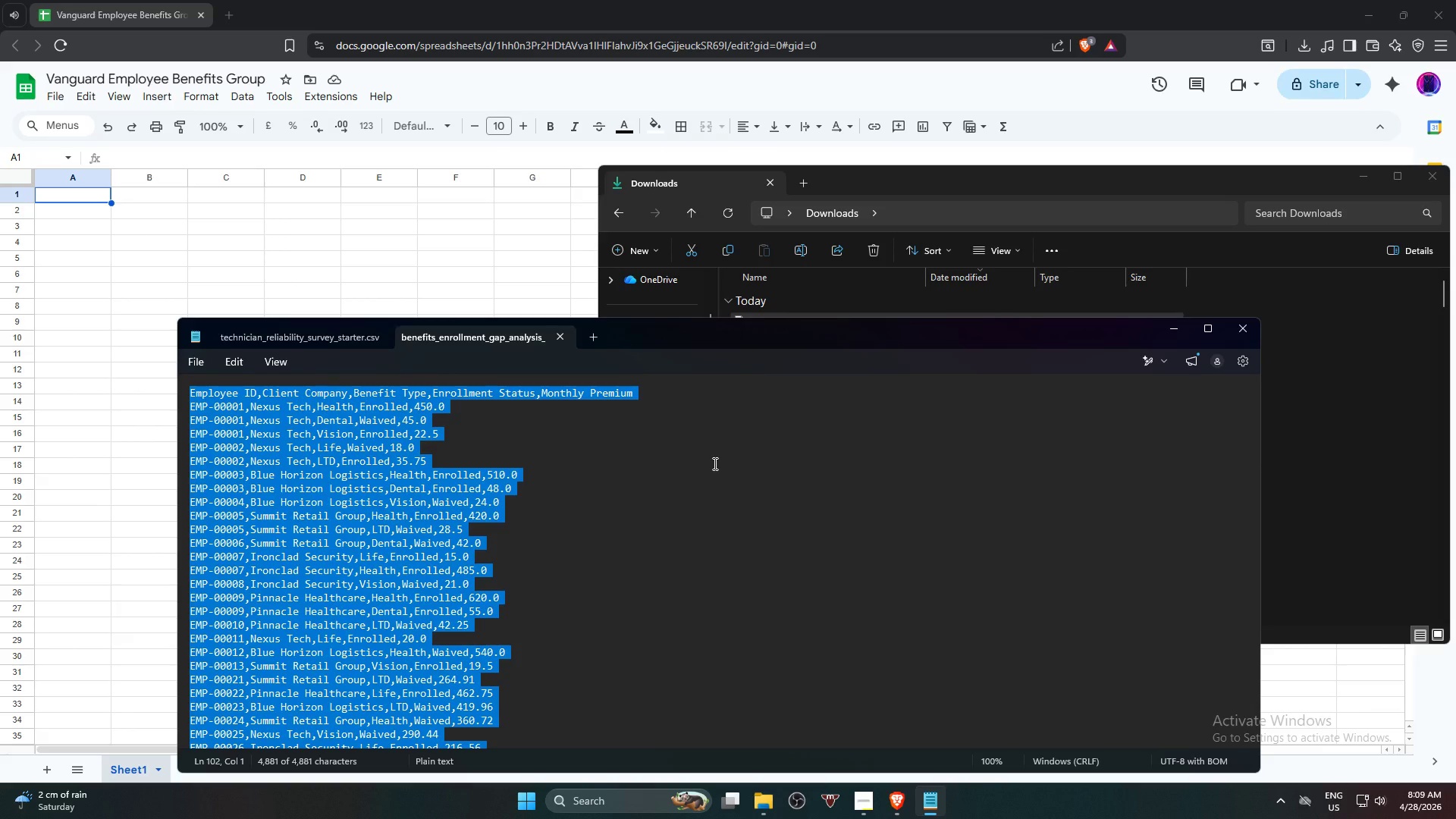 
key(Control+C)
 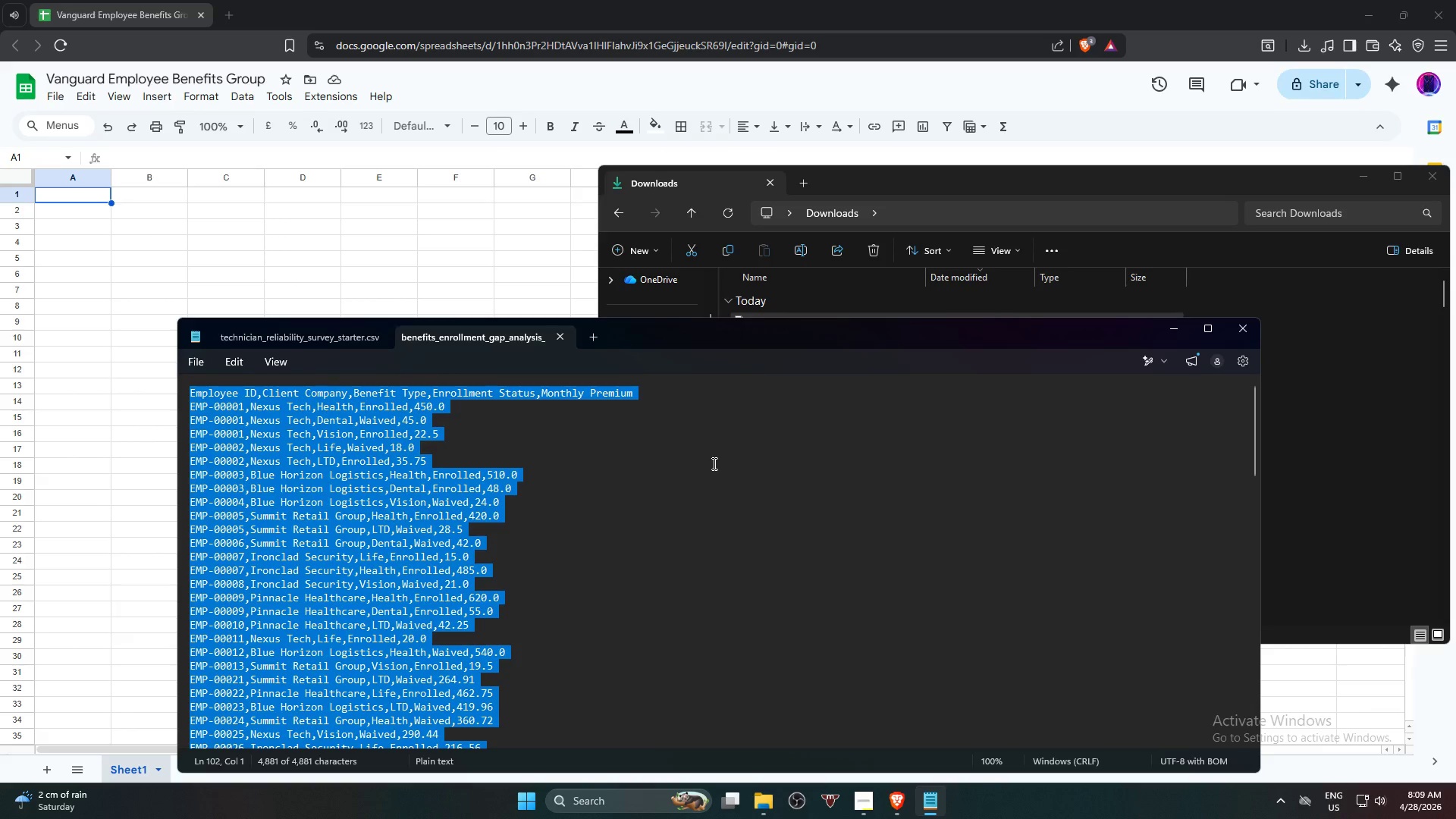 
key(Control+C)
 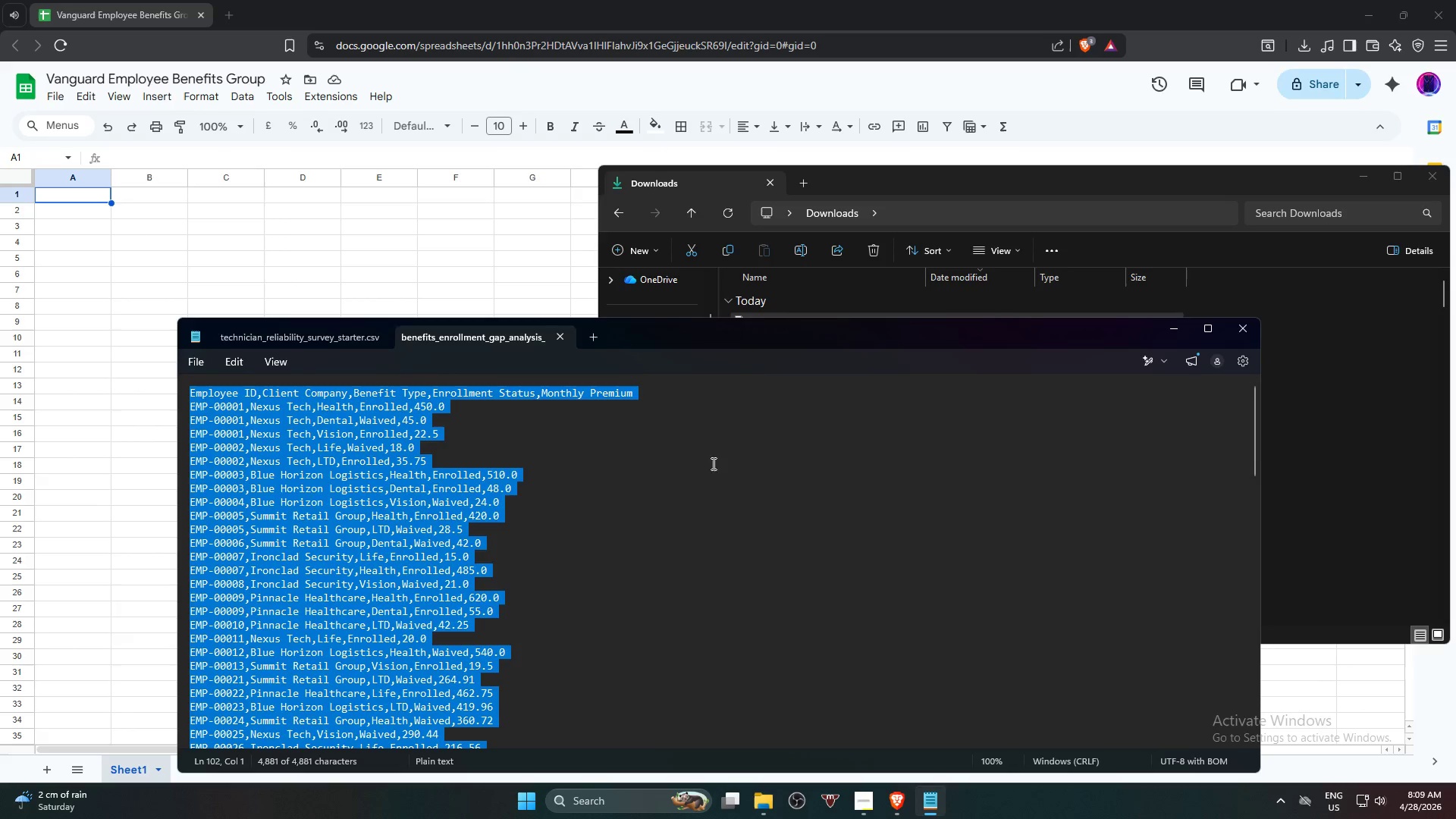 
key(Control+C)
 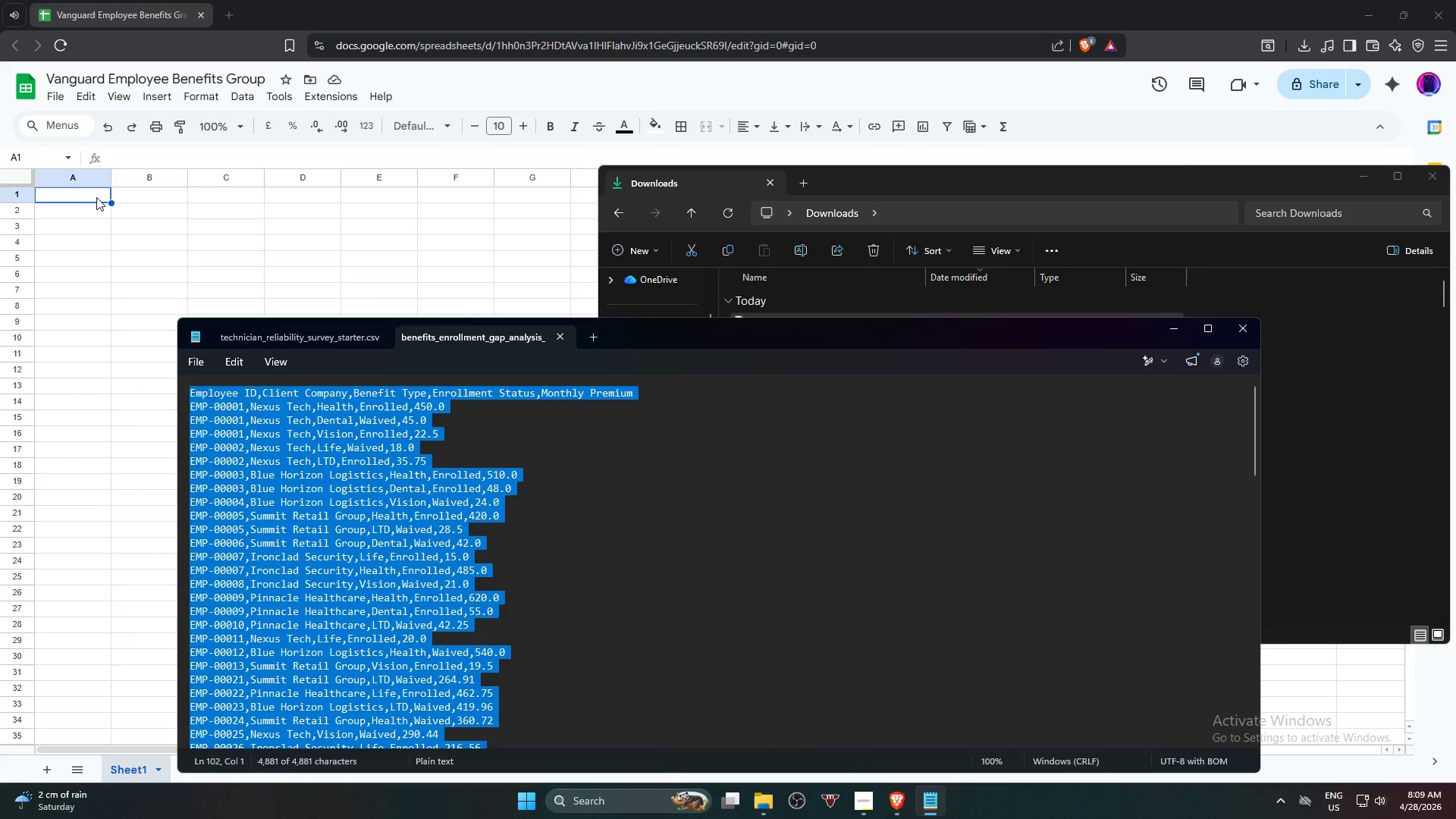 
left_click([92, 193])
 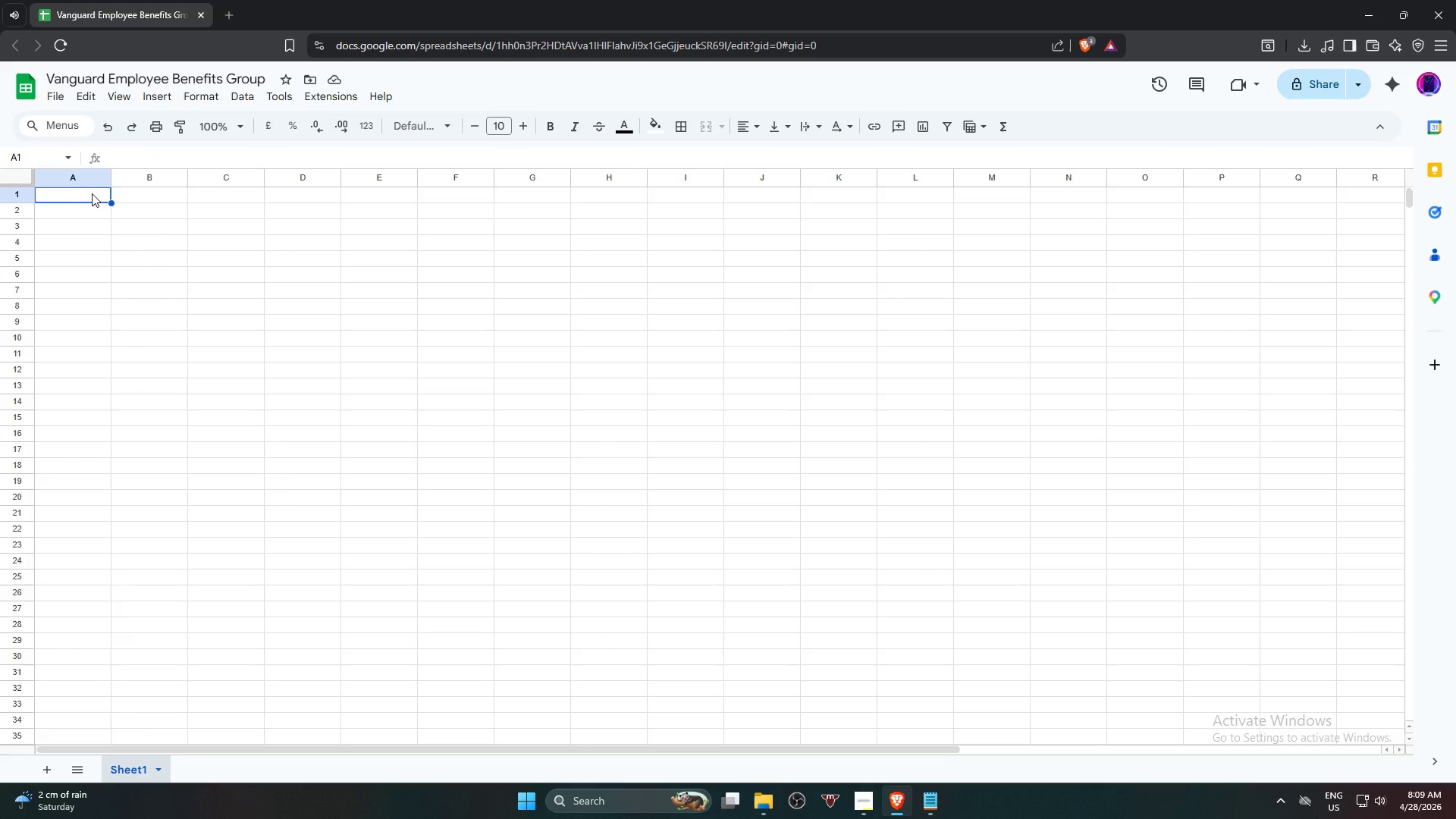 
key(Control+ControlLeft)
 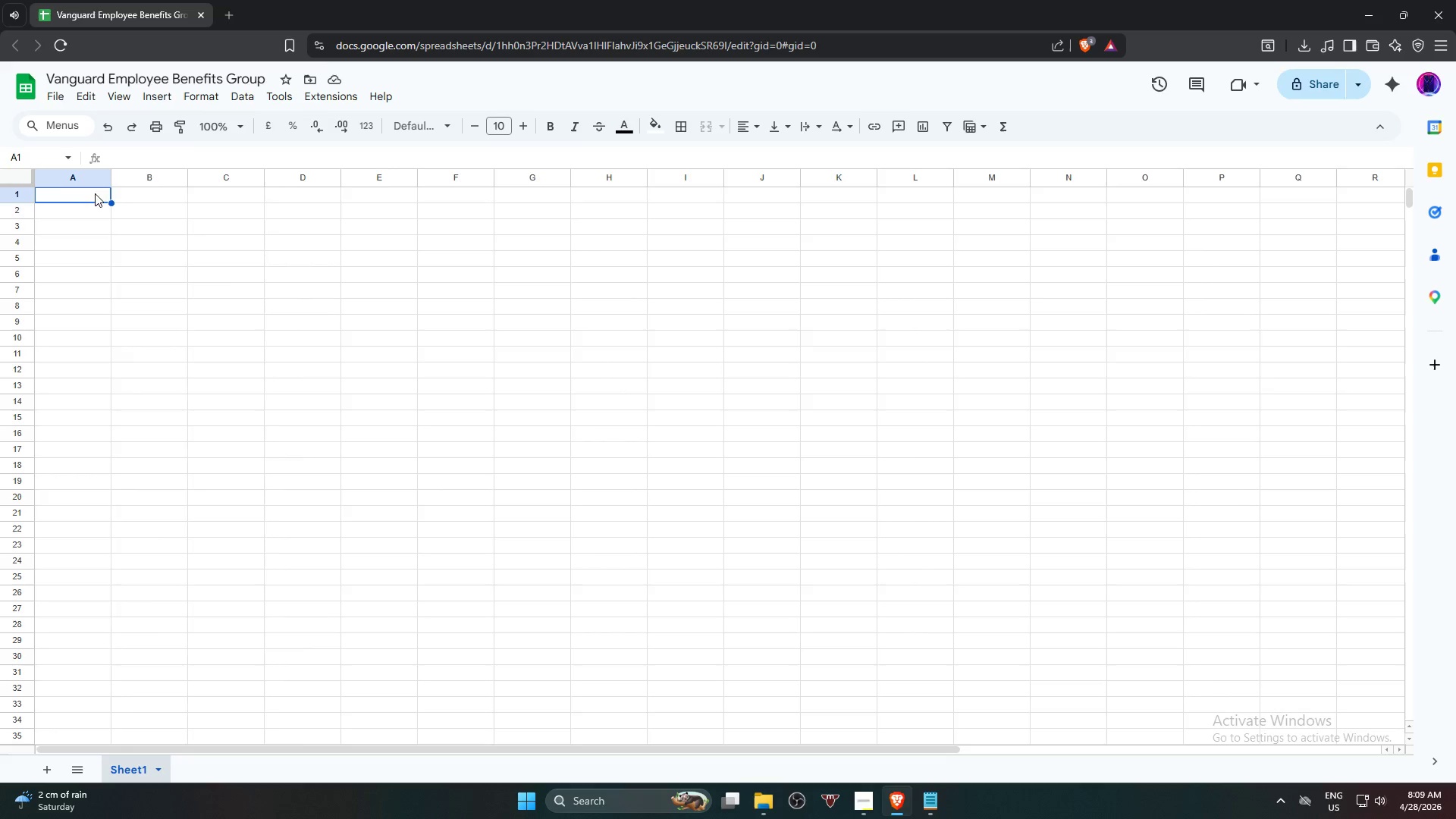 
key(Control+V)
 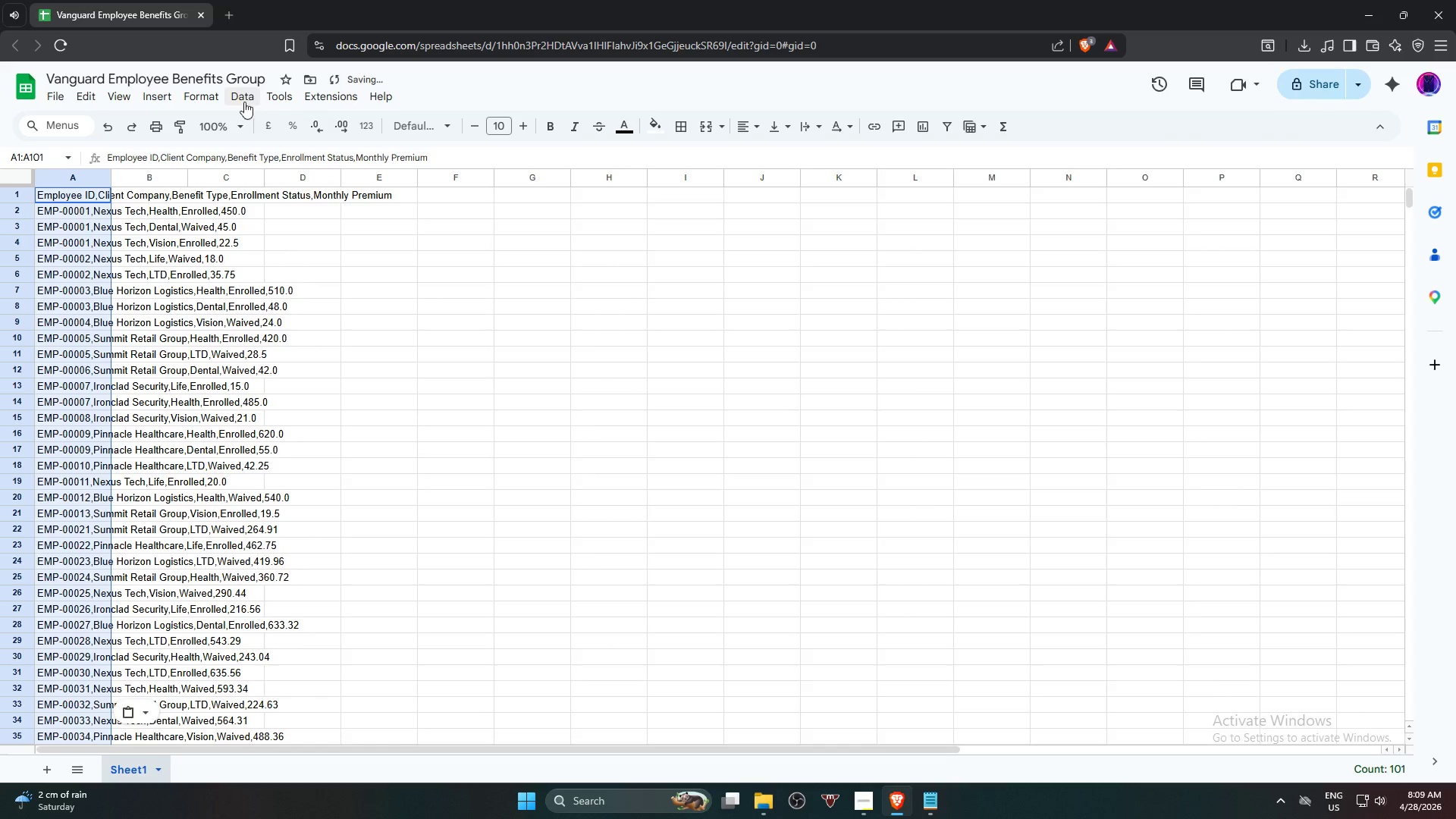 
scroll: coordinate [249, 263], scroll_direction: down, amount: 14.0
 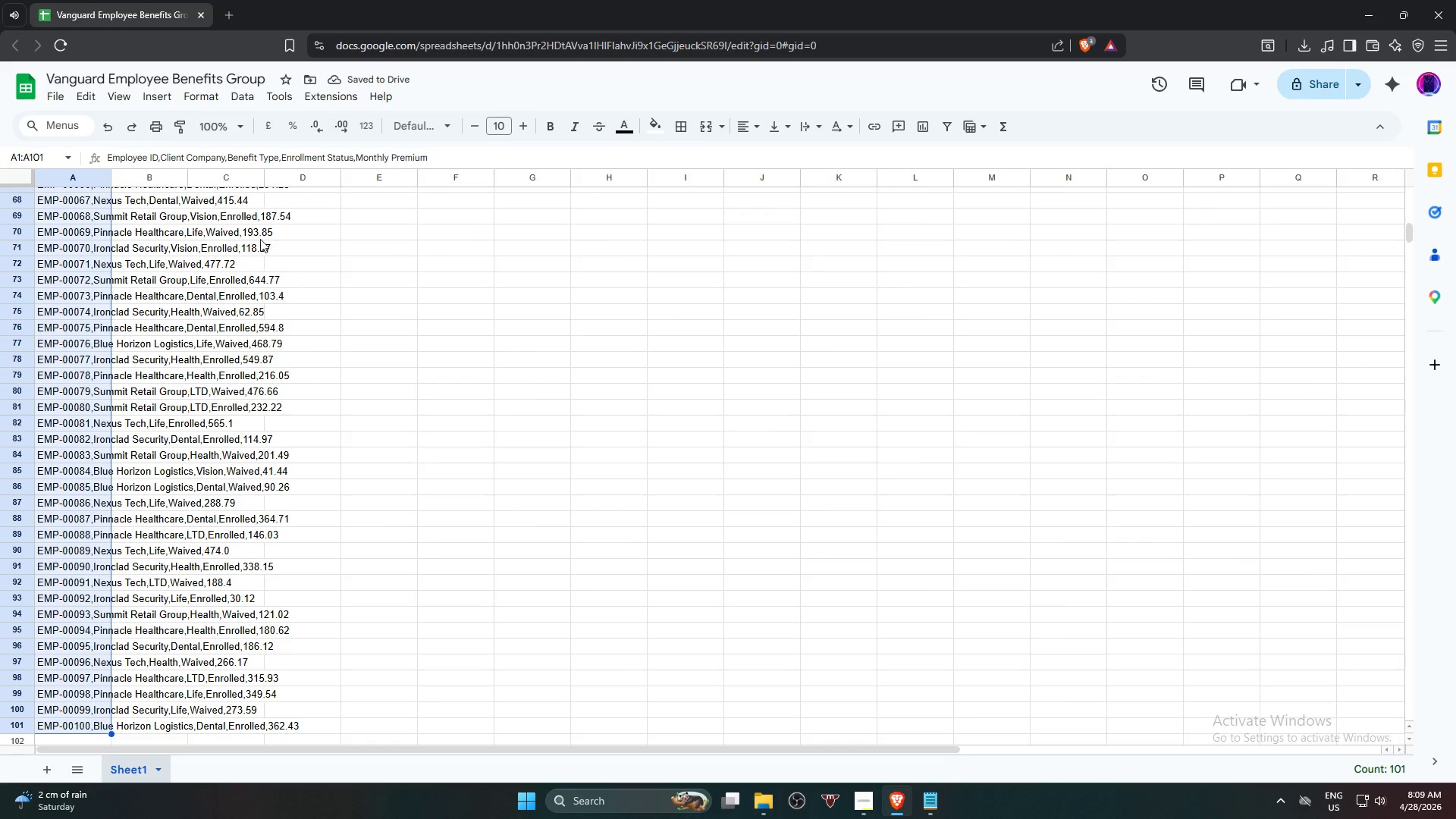 
key(Alt+AltLeft)
 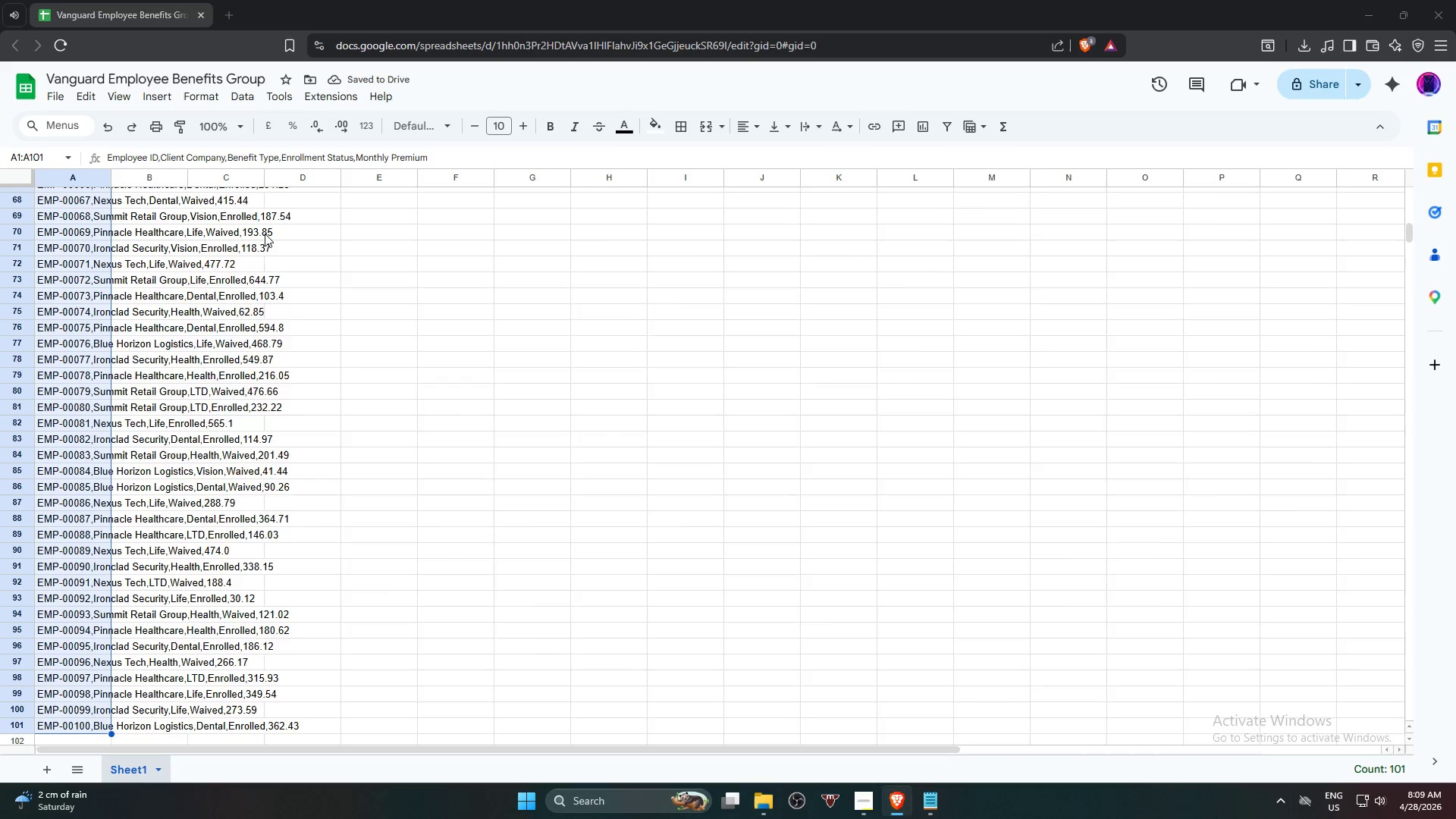 
key(Alt+Tab)
 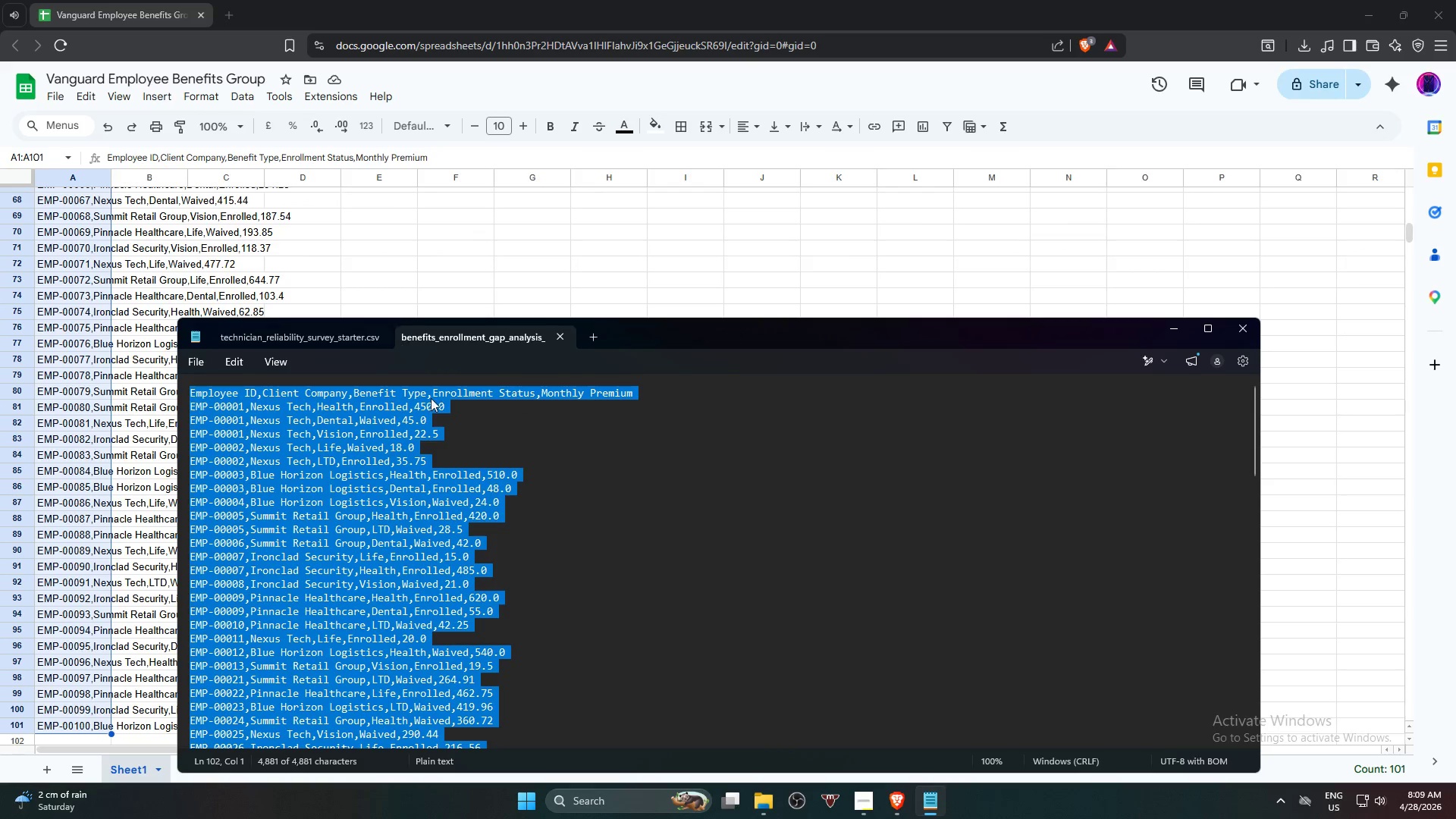 
scroll: coordinate [534, 517], scroll_direction: down, amount: 23.0
 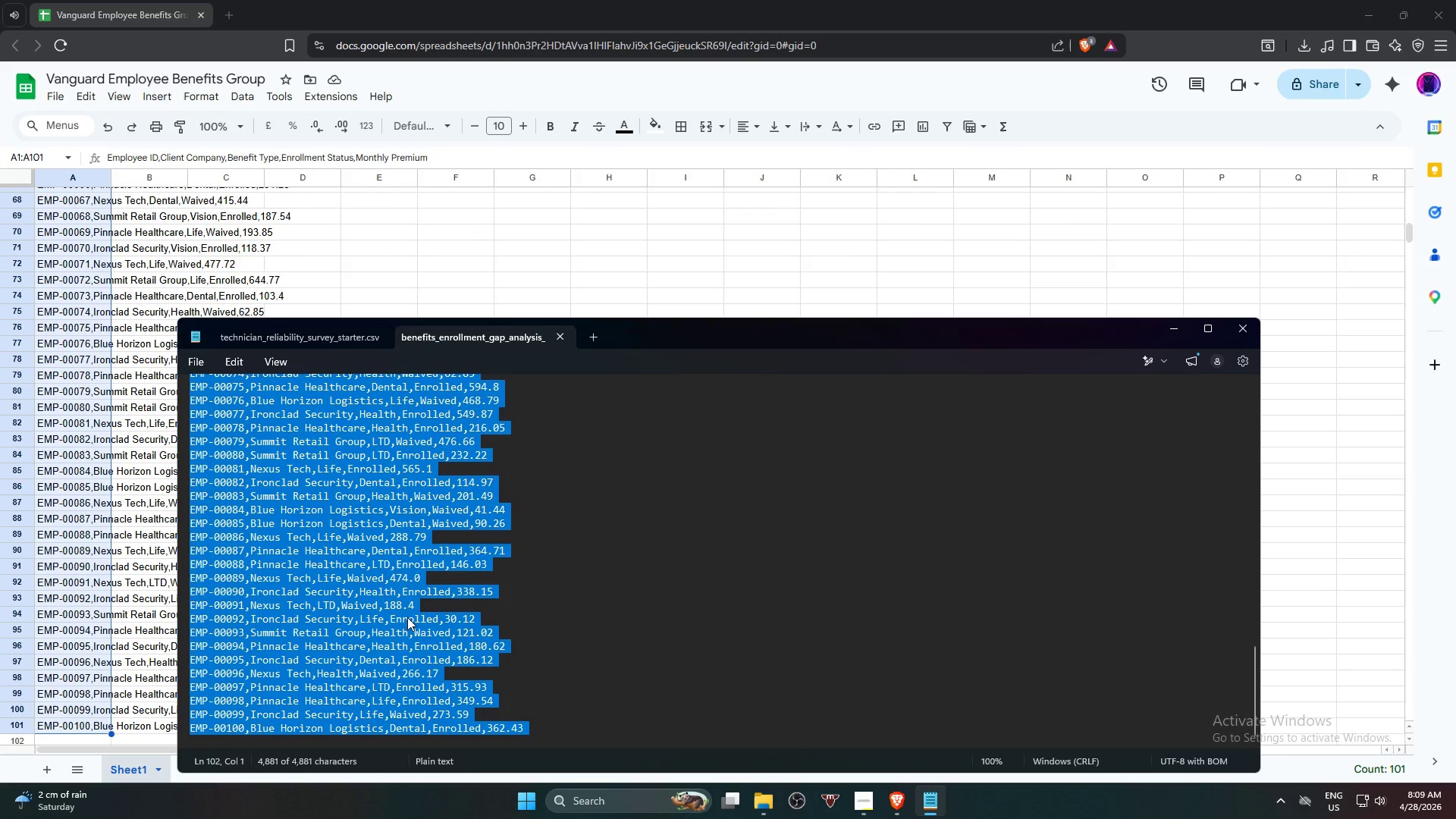 
left_click_drag(start_coordinate=[734, 334], to_coordinate=[933, 275])
 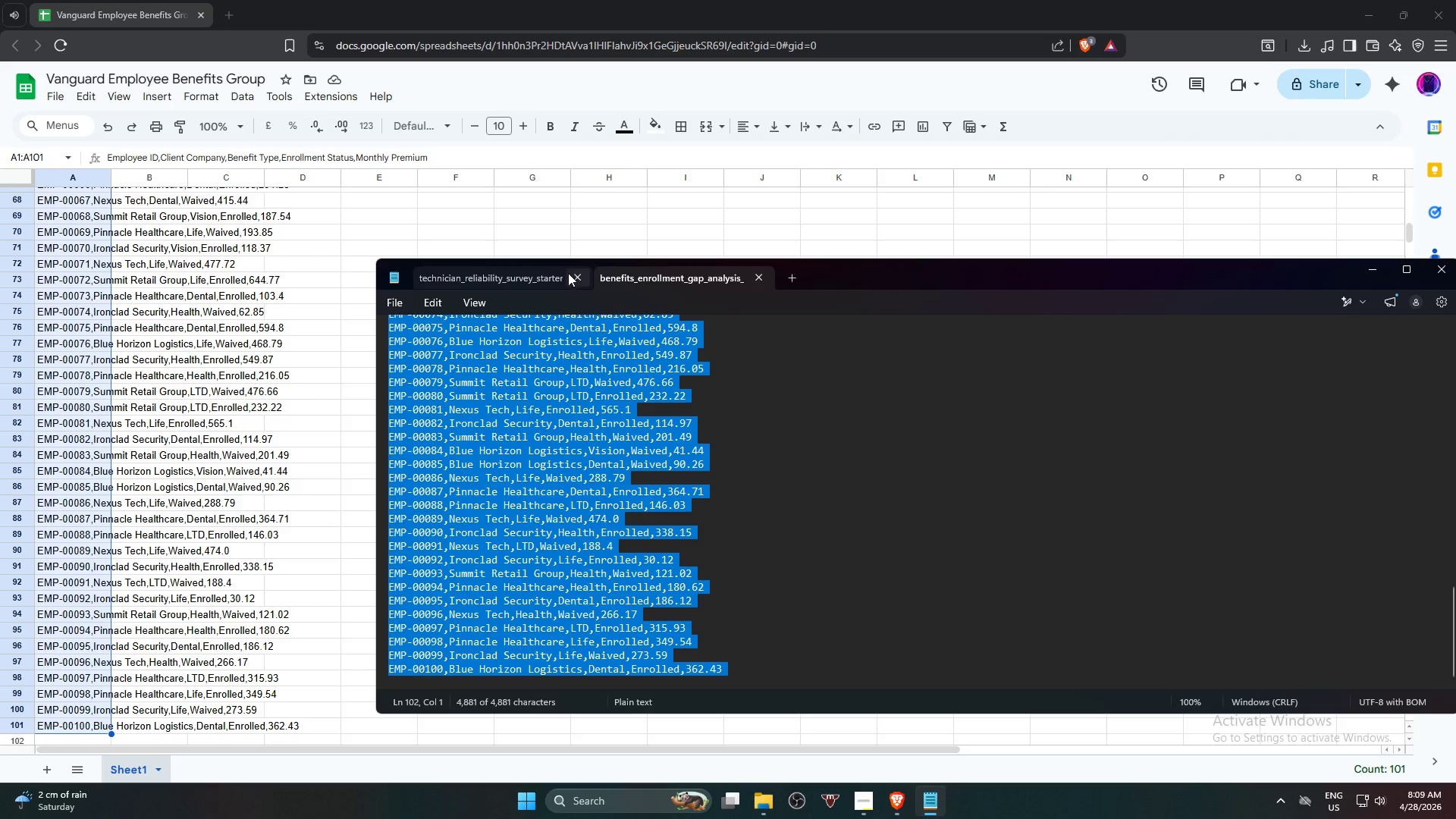 
left_click([570, 275])
 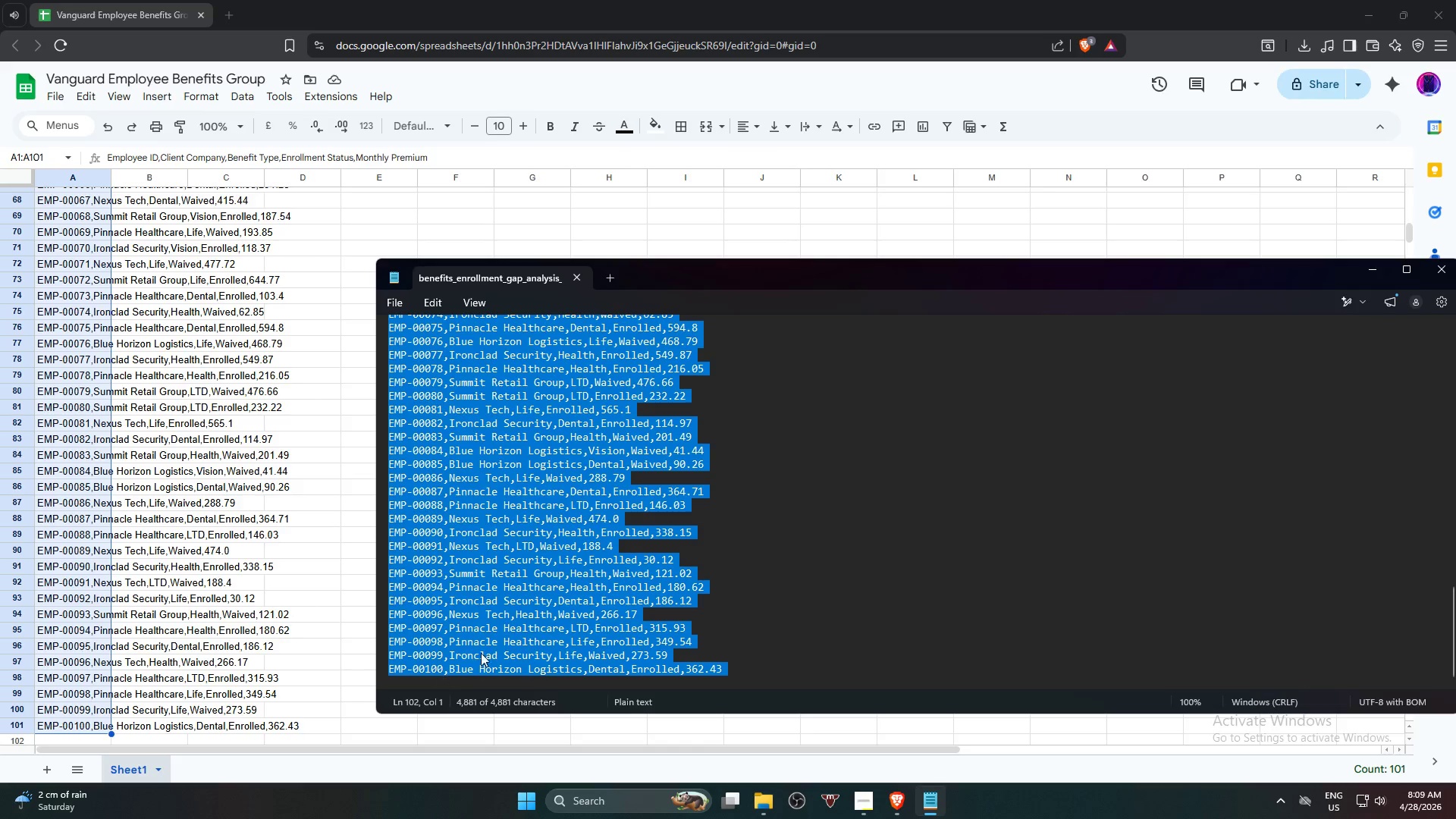 
scroll: coordinate [585, 413], scroll_direction: up, amount: 55.0
 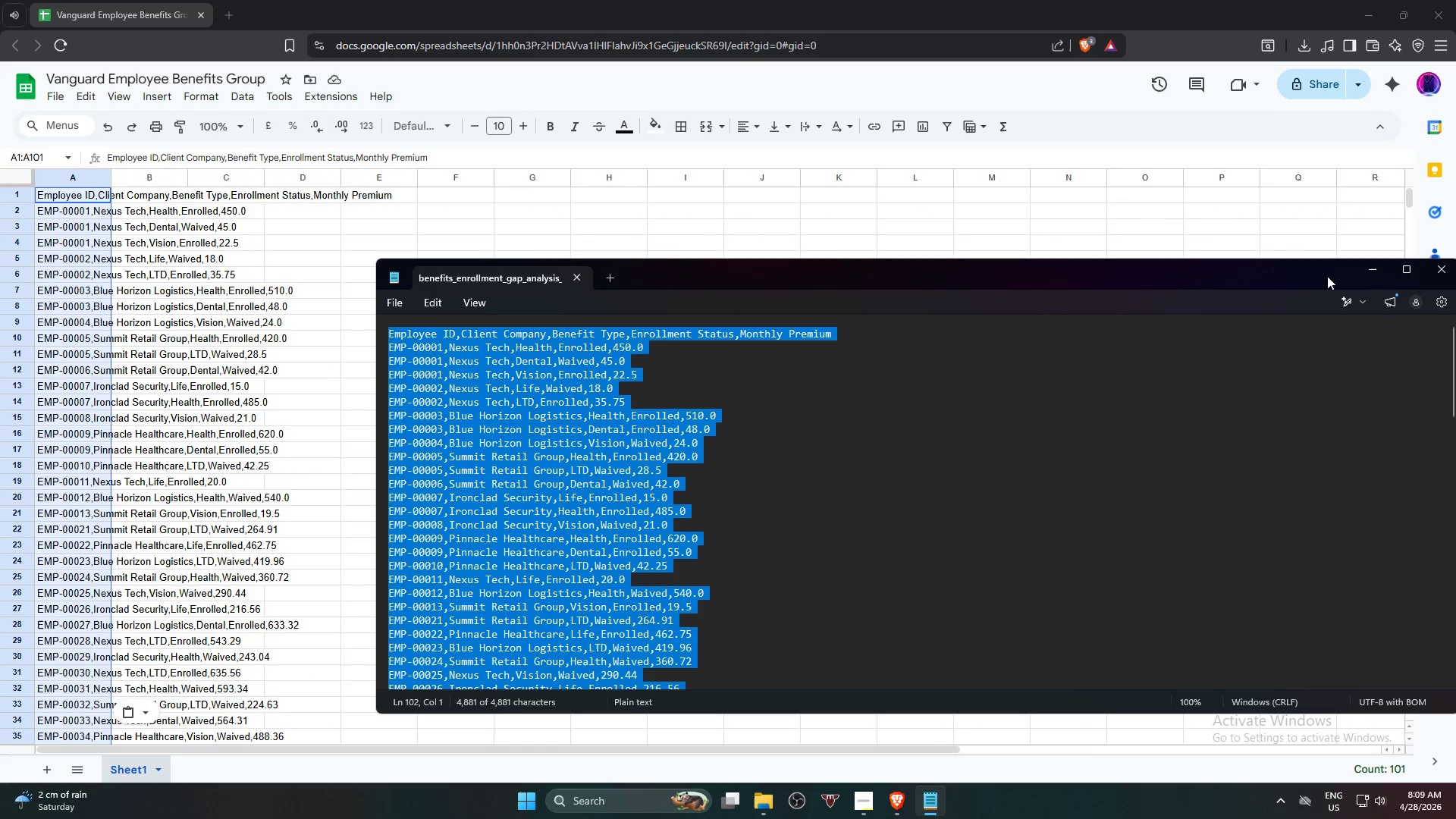 
left_click([1434, 261])
 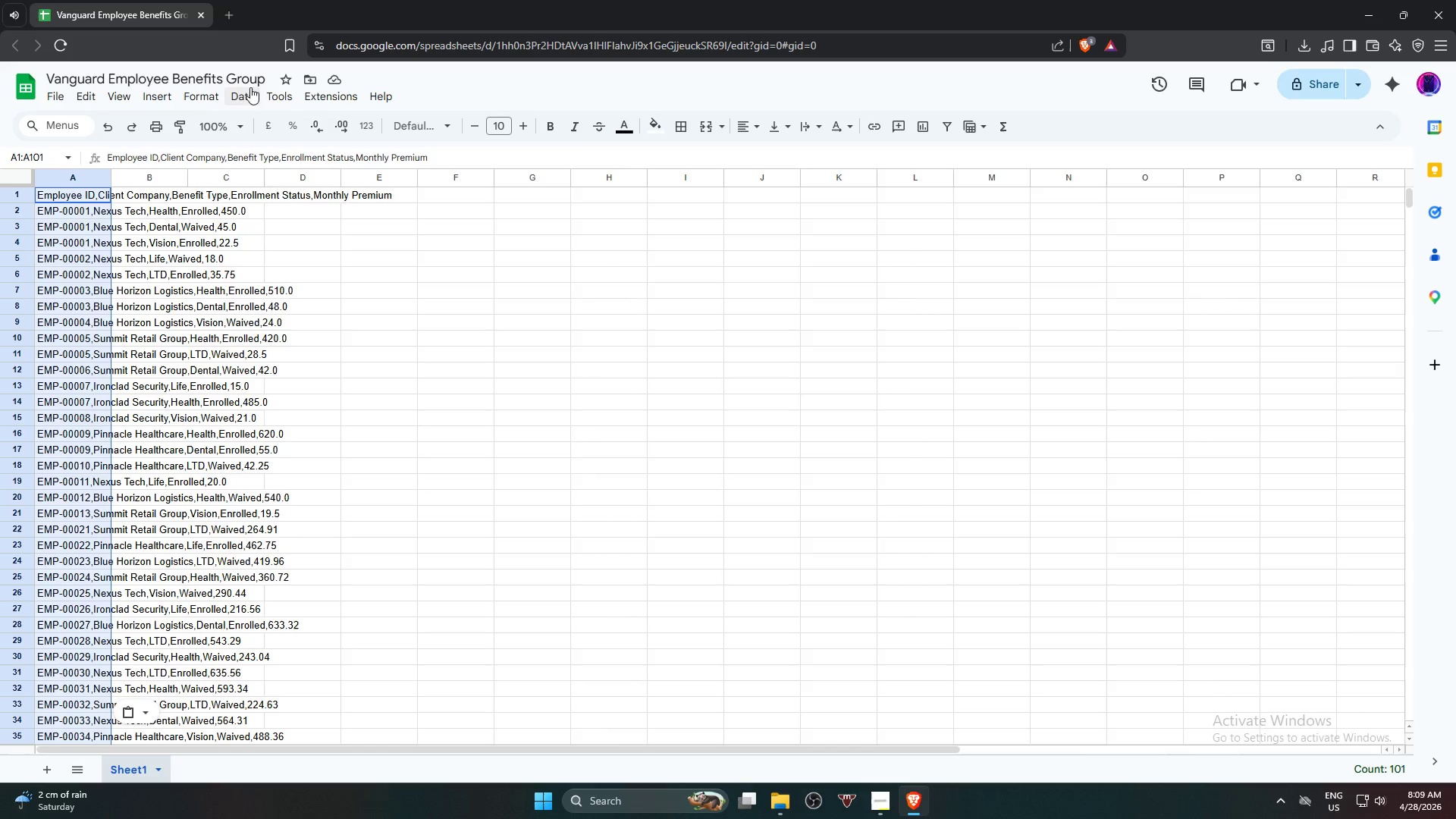 
left_click([248, 93])
 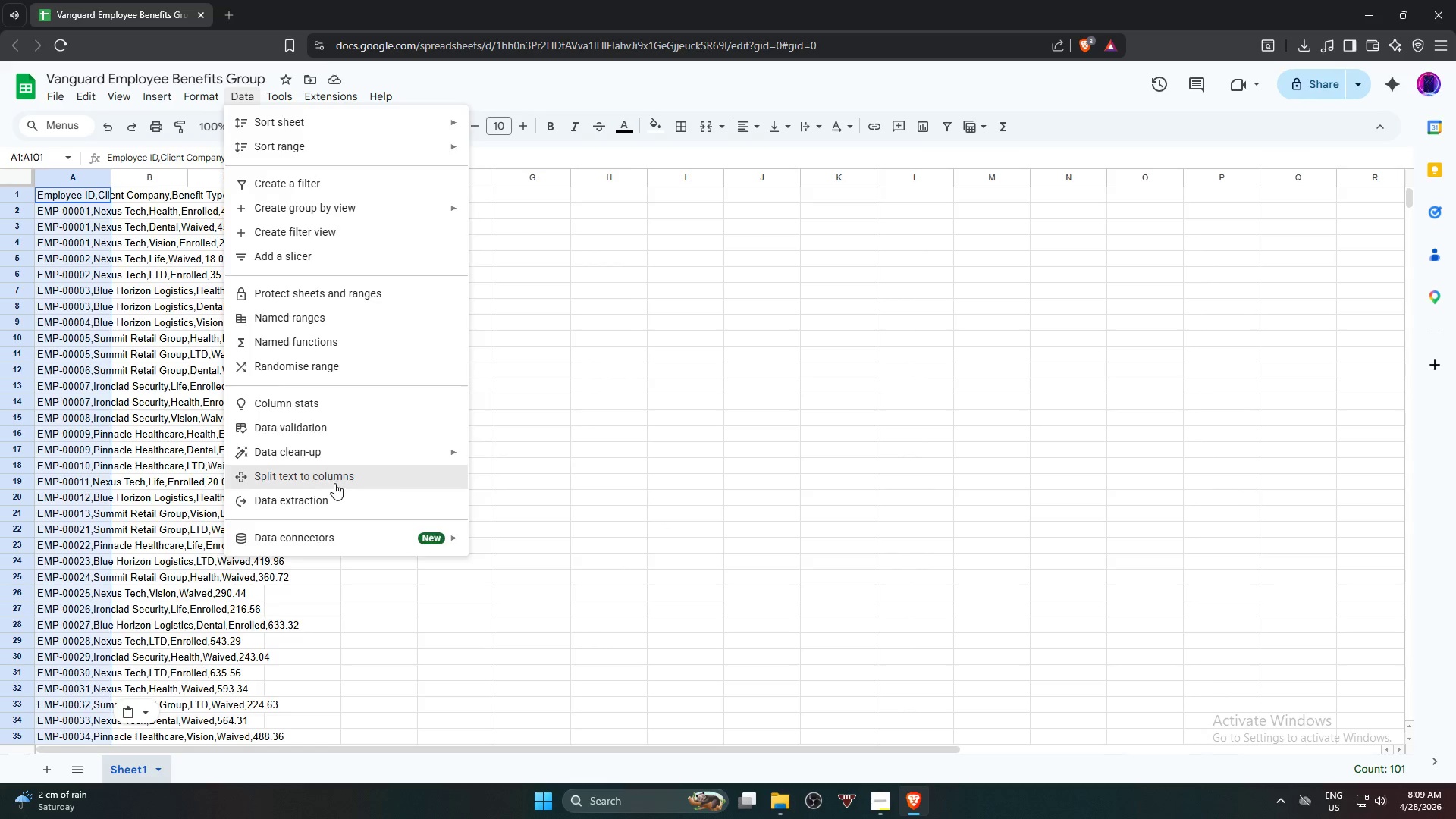 
left_click([530, 419])
 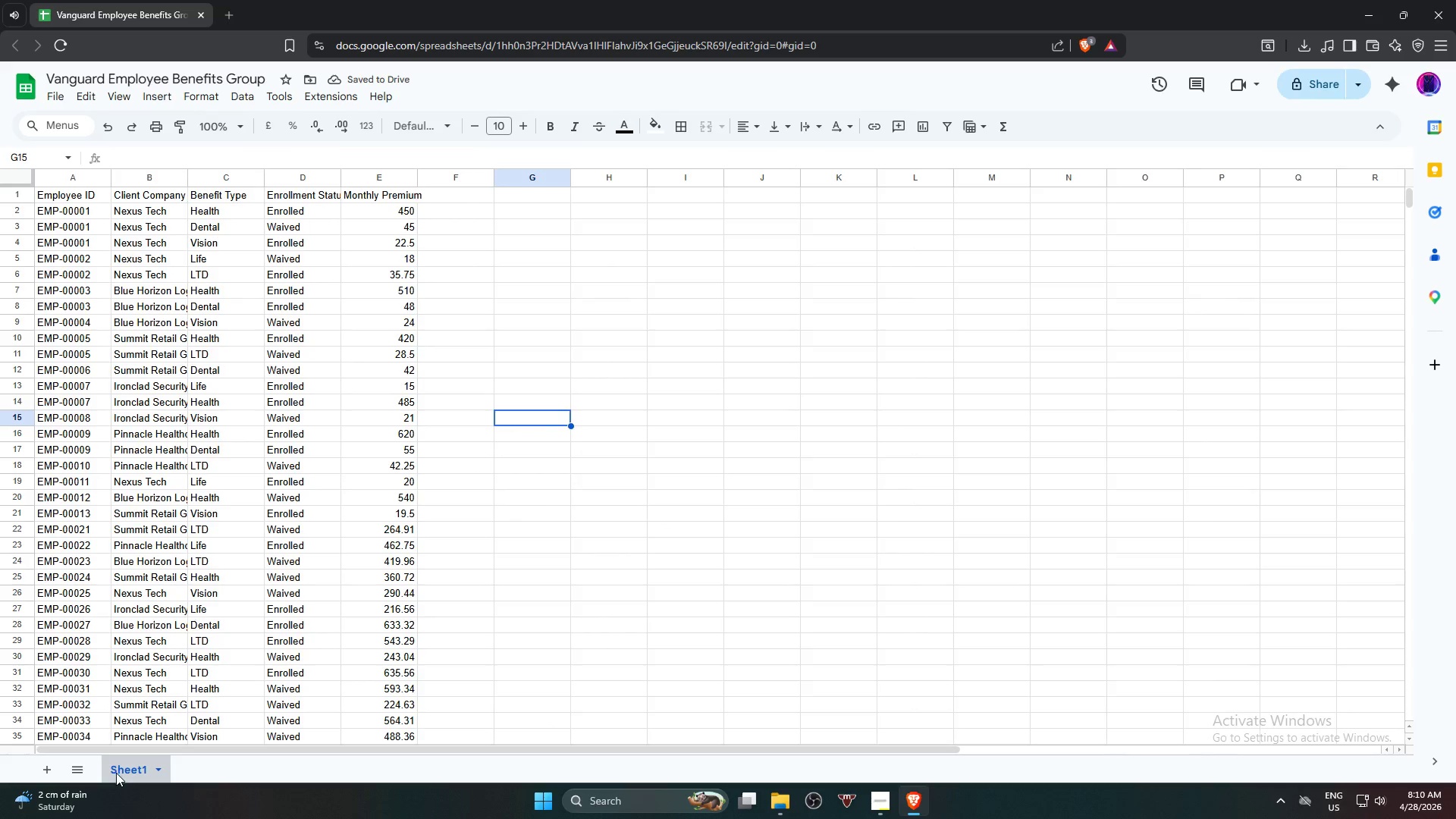 
double_click([118, 774])
 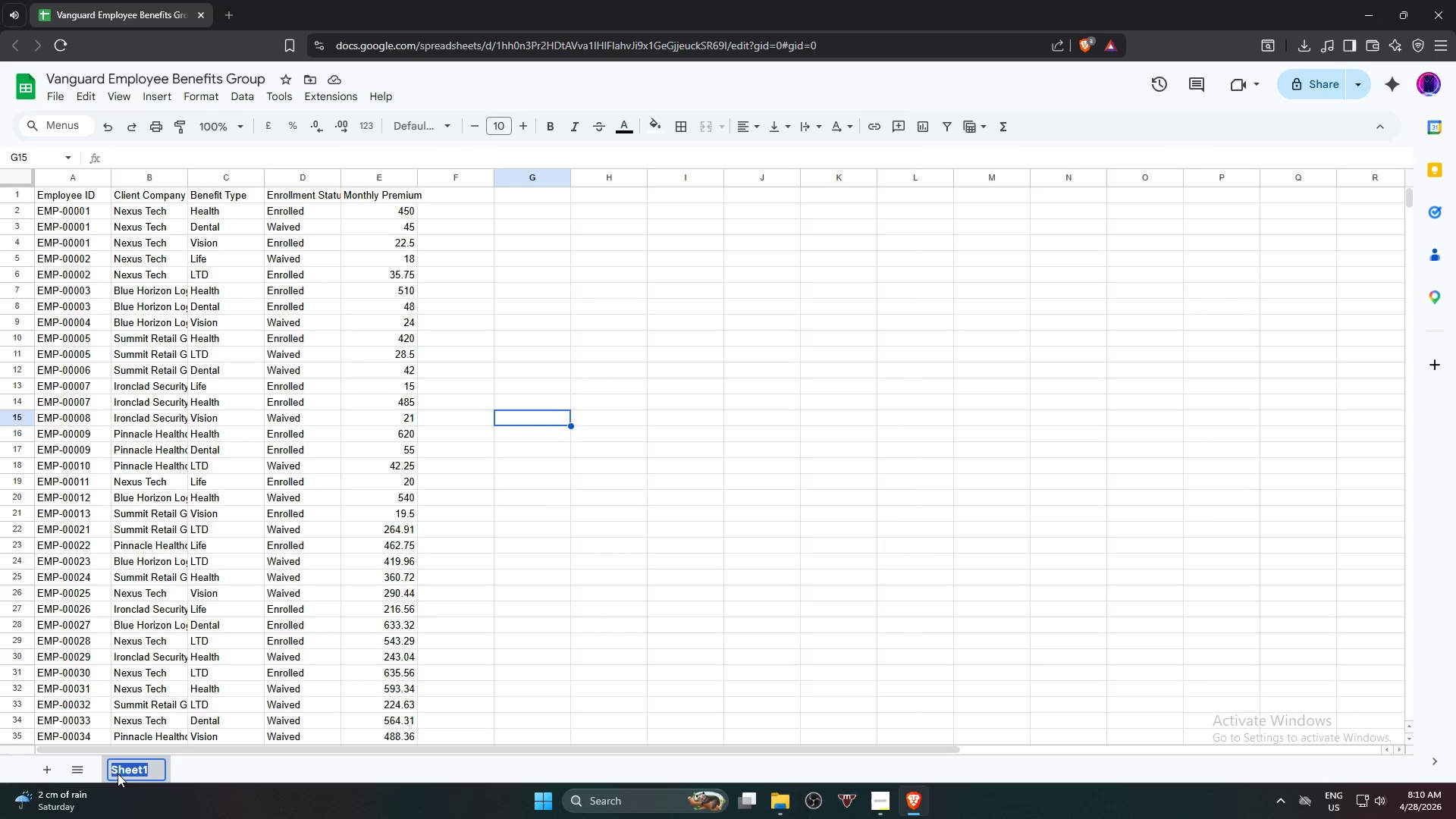 
type(r)
key(Backspace)
type(Raw_Data)
 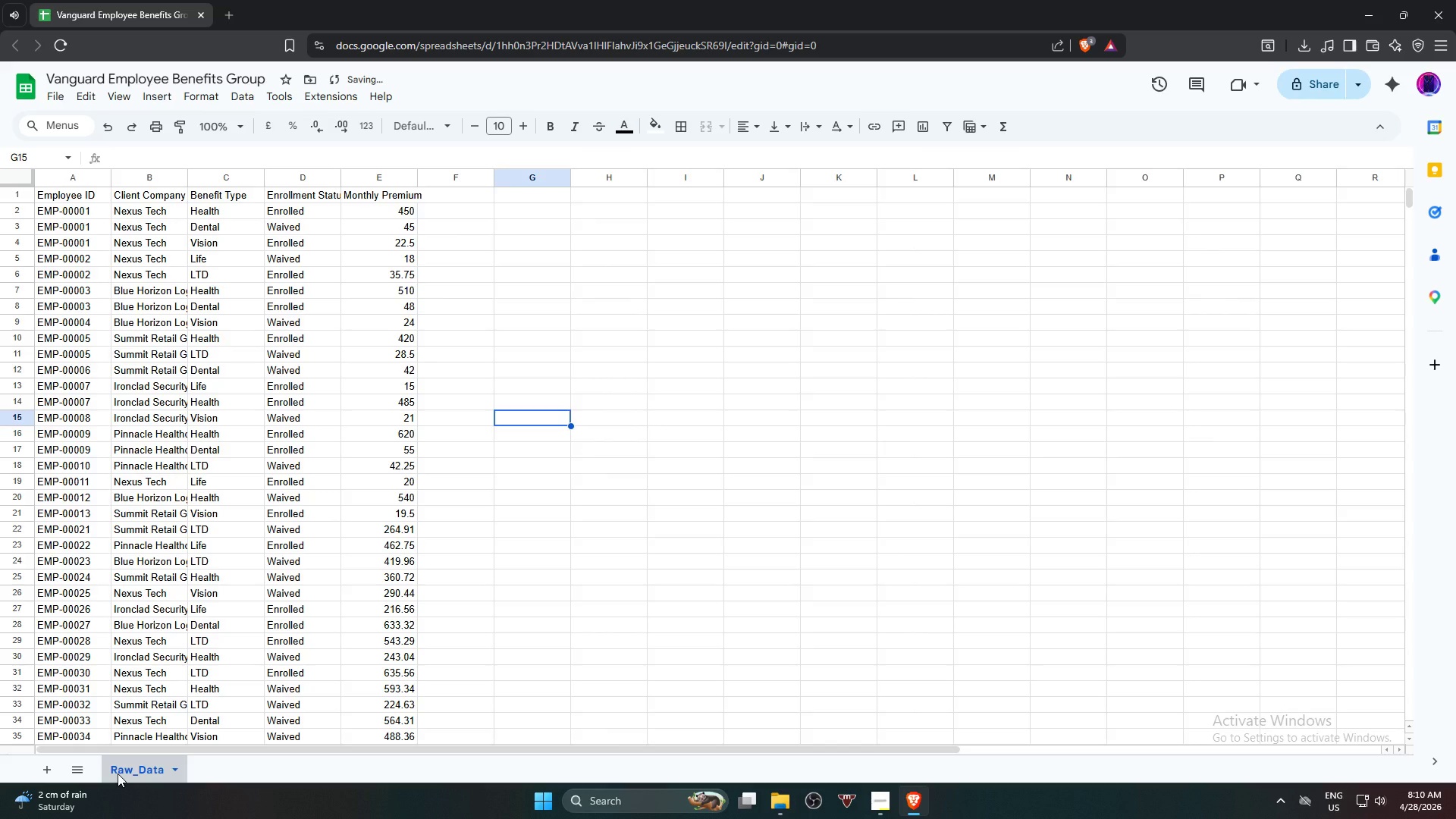 
 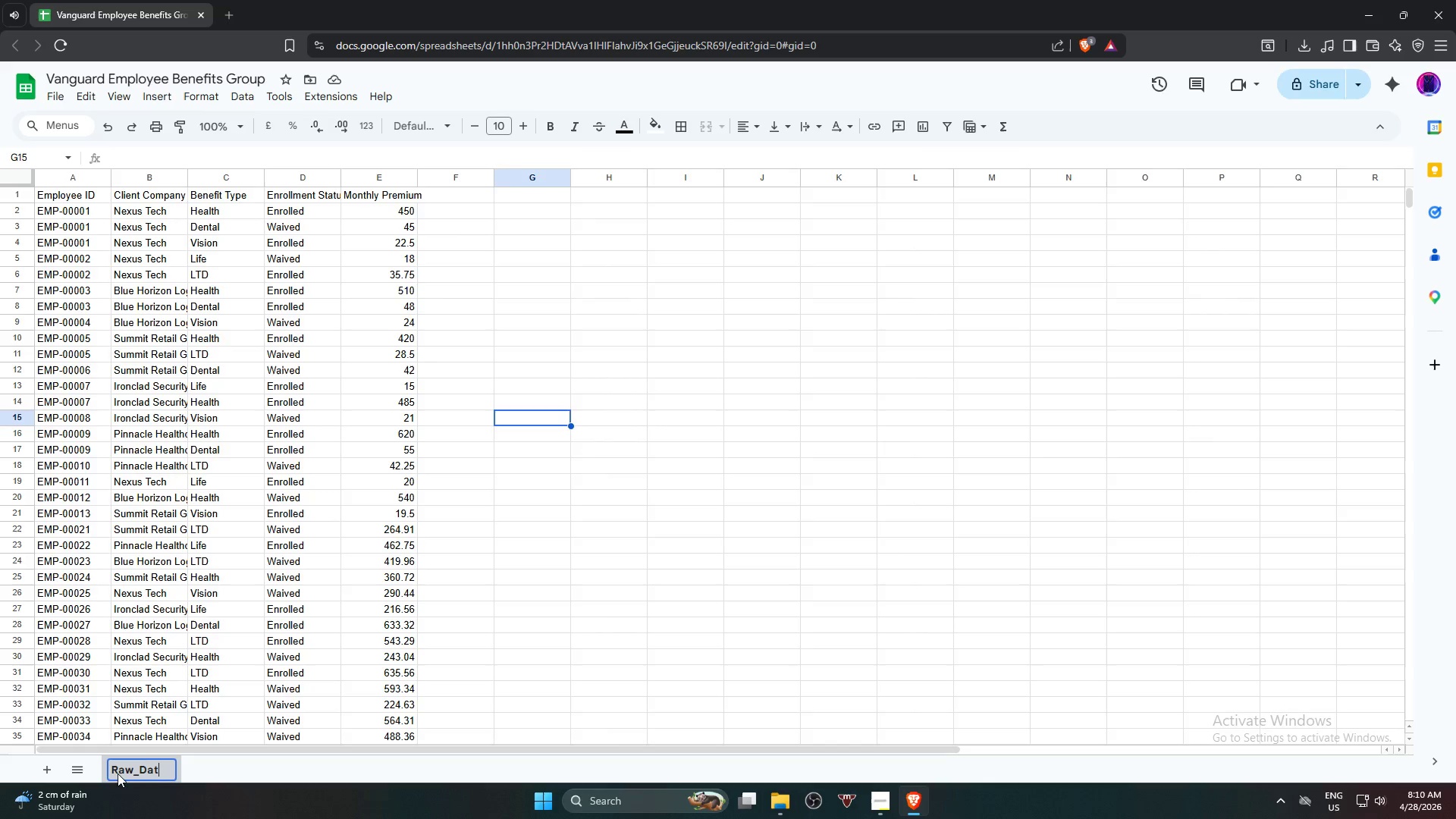 
key(Enter)
 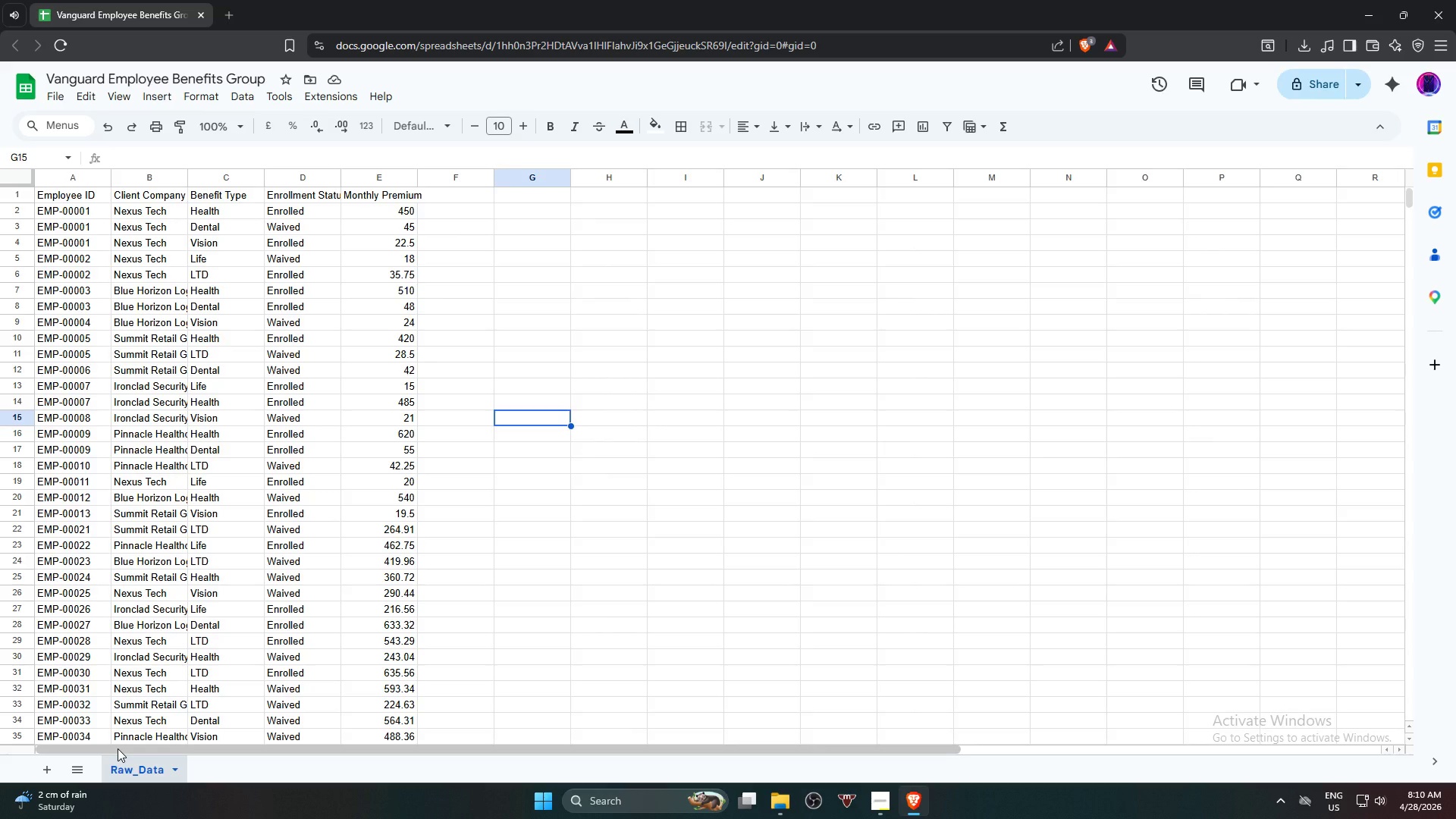 
wait(12.58)
 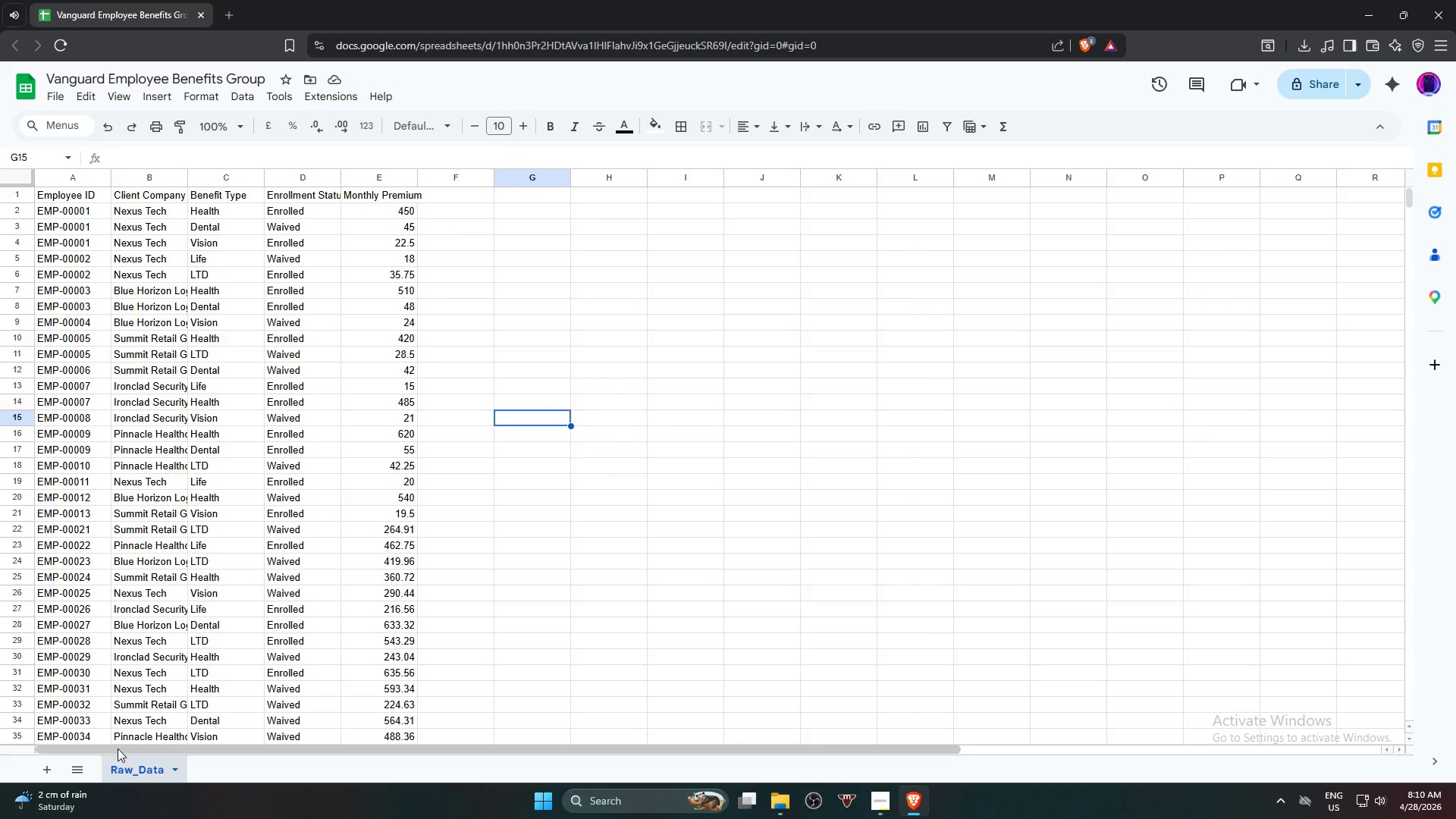 
left_click([674, 422])
 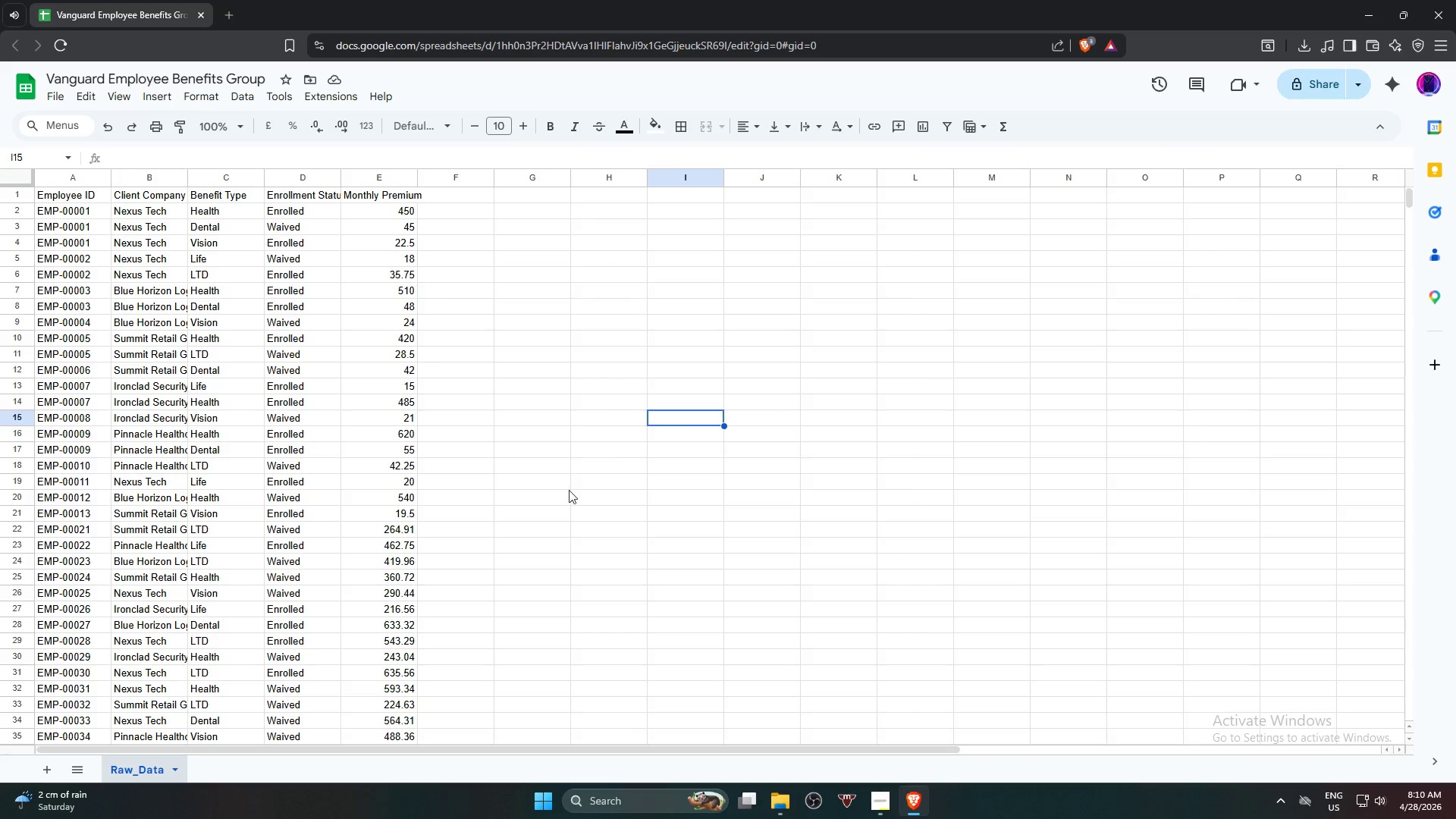 
left_click([563, 496])
 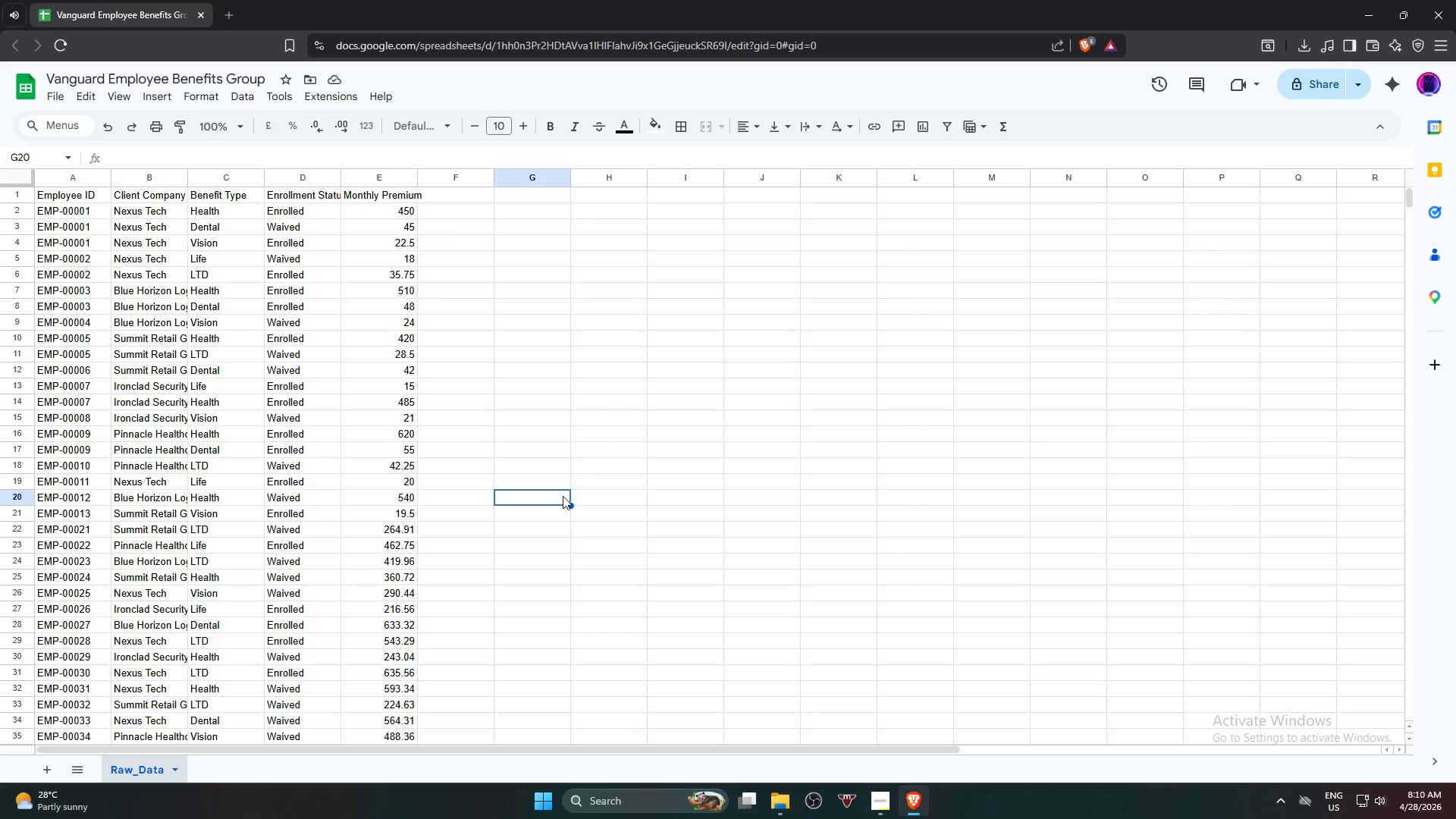 
wait(10.8)
 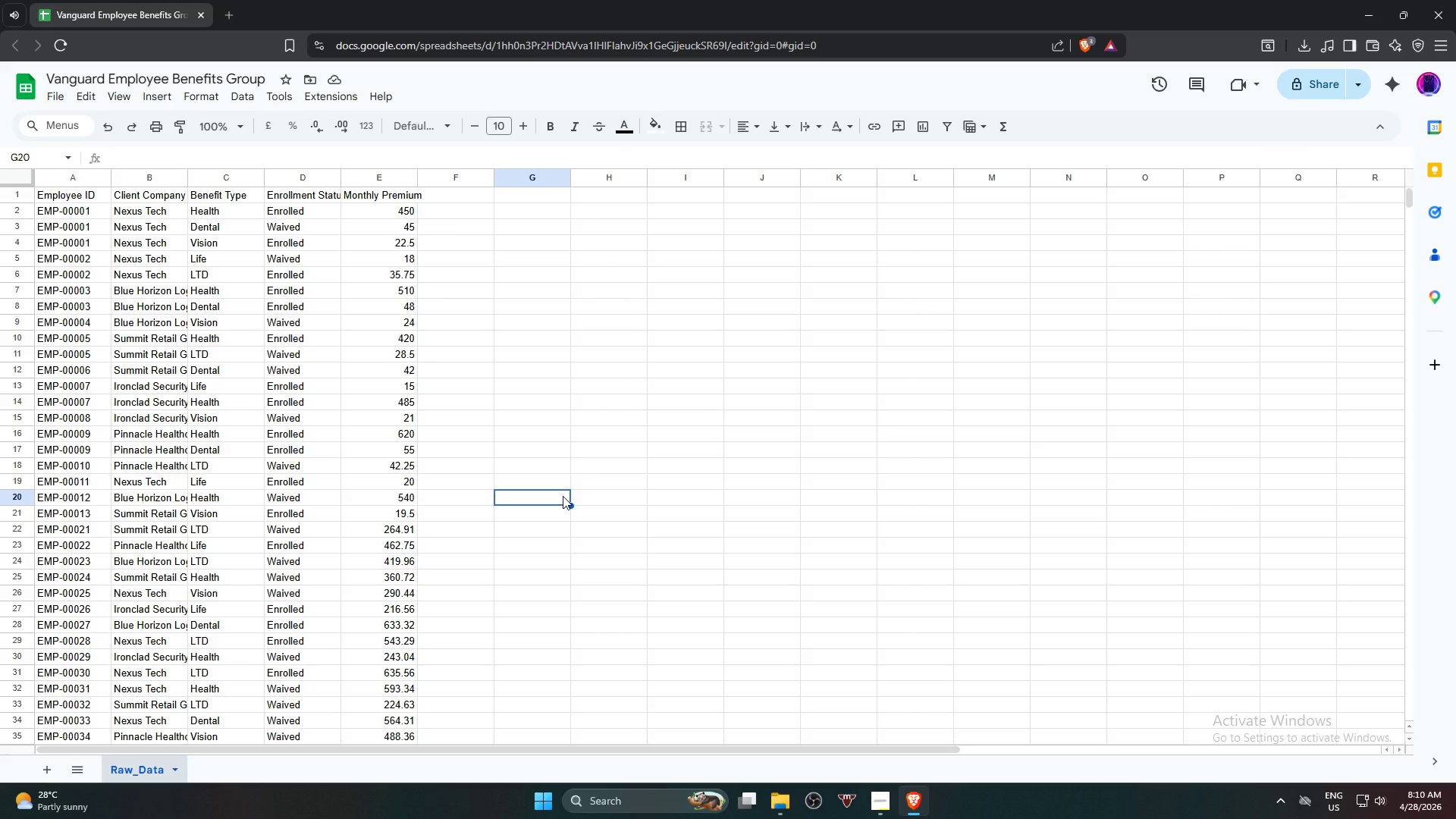 
left_click([307, 365])
 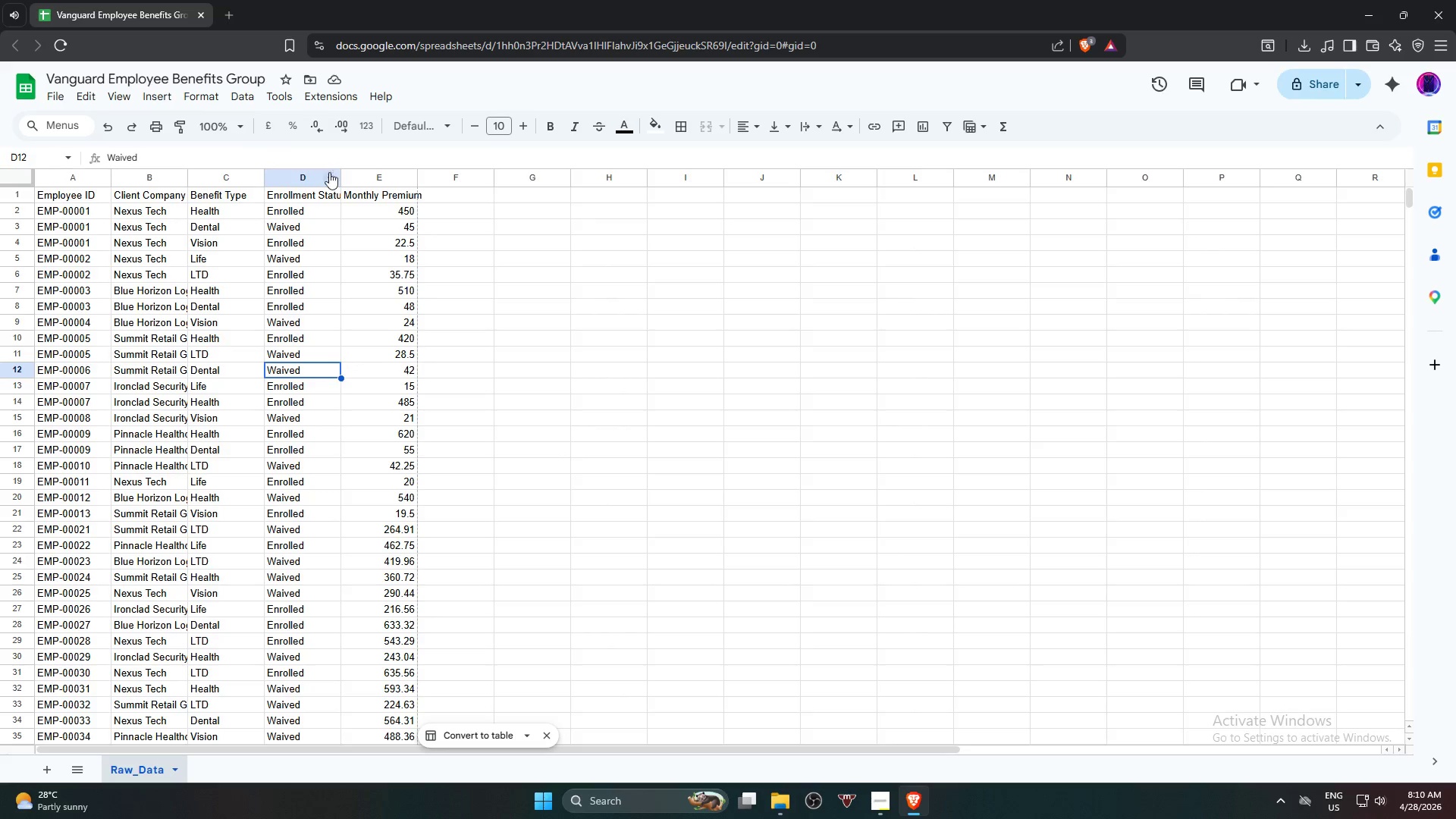 
double_click([339, 178])
 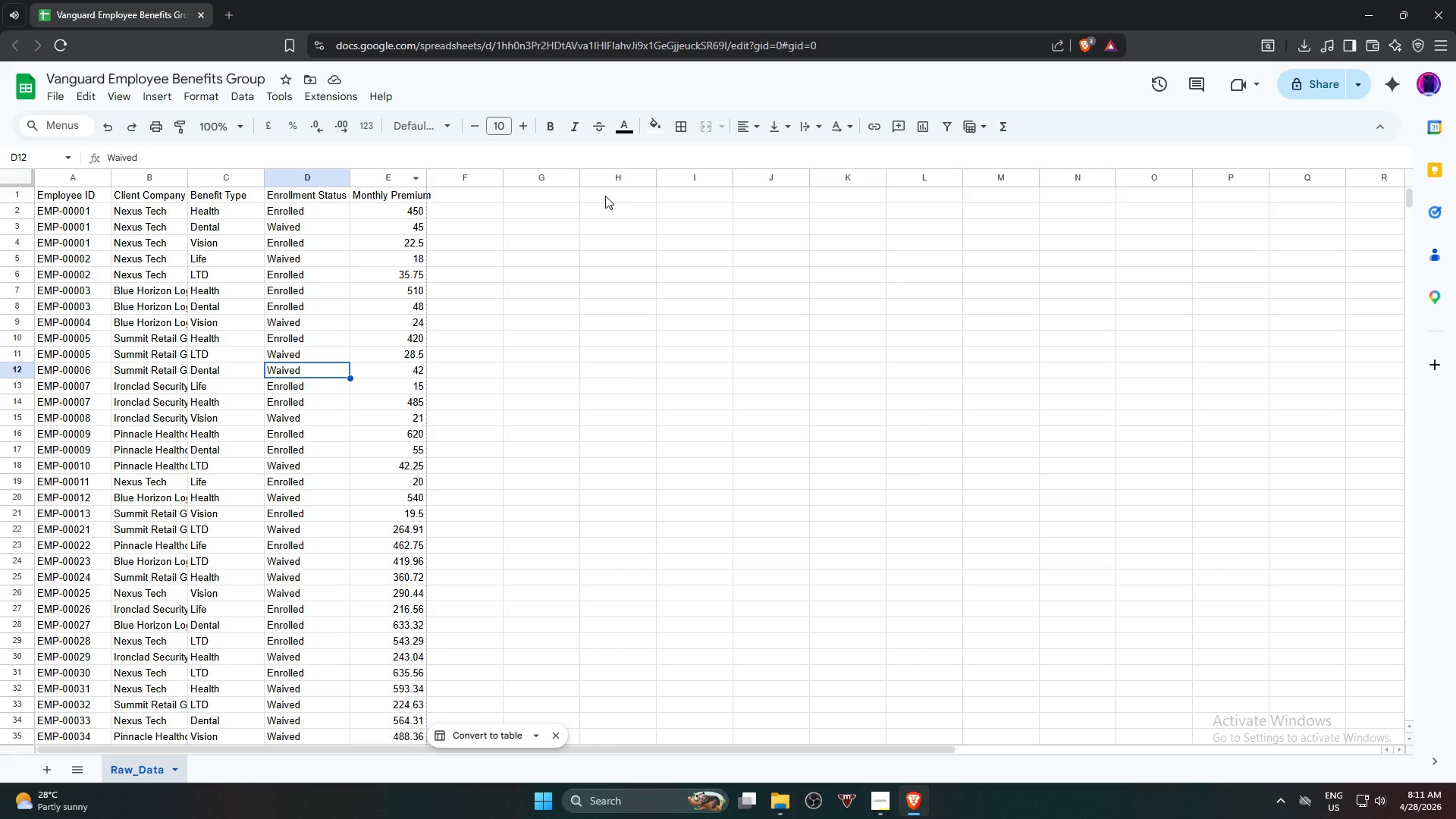 
wait(27.66)
 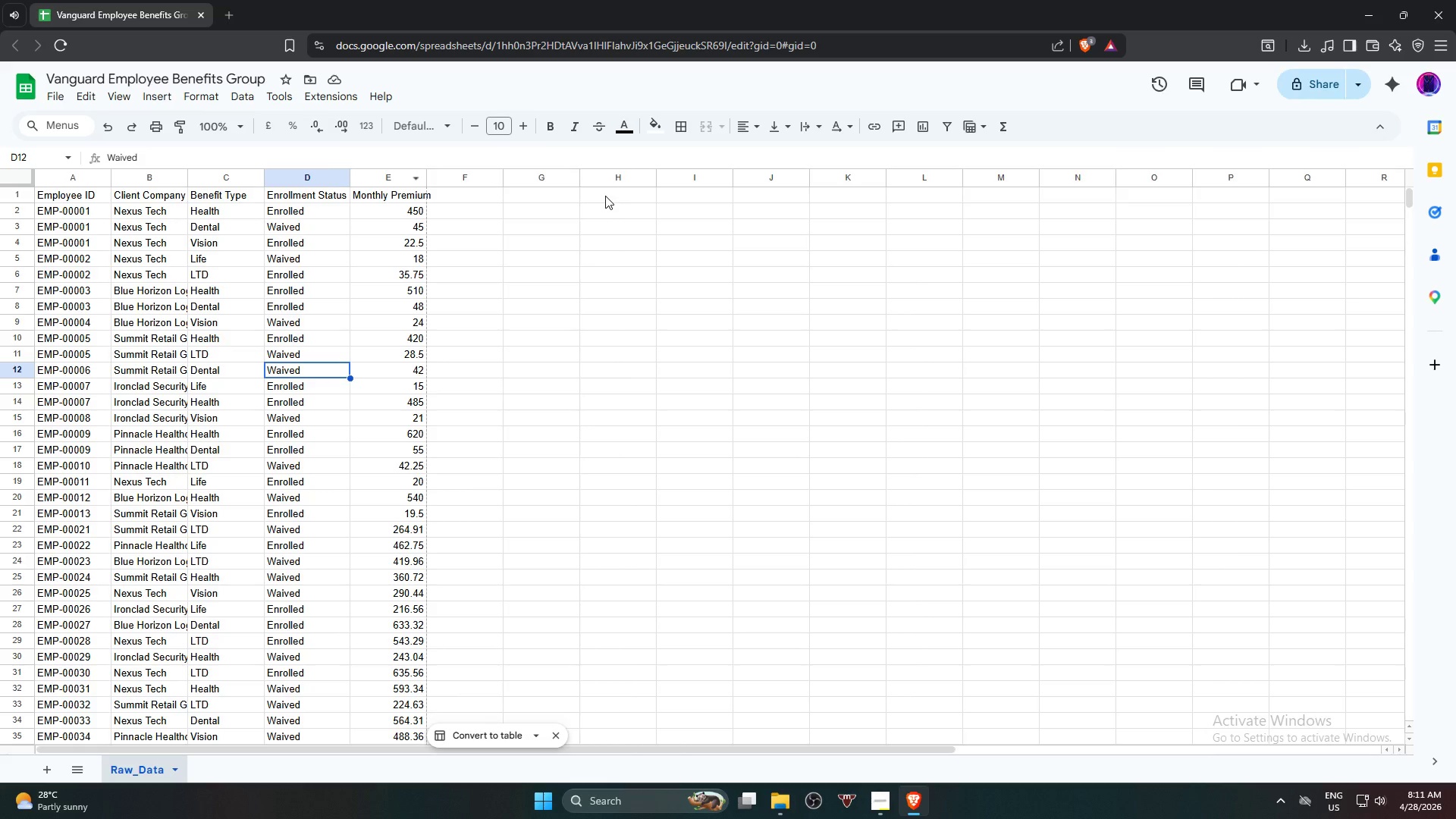 
left_click([678, 383])
 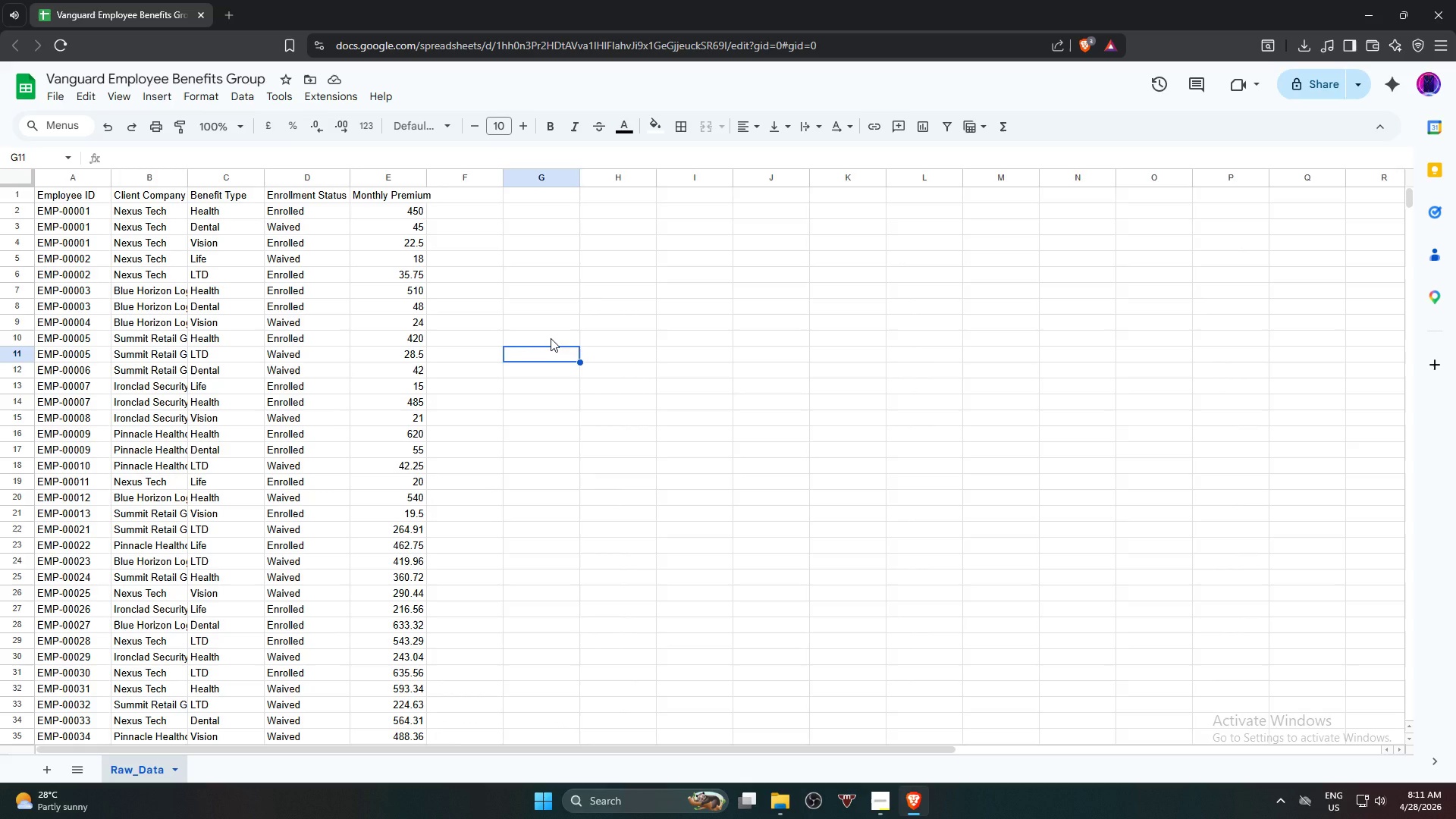 
wait(10.73)
 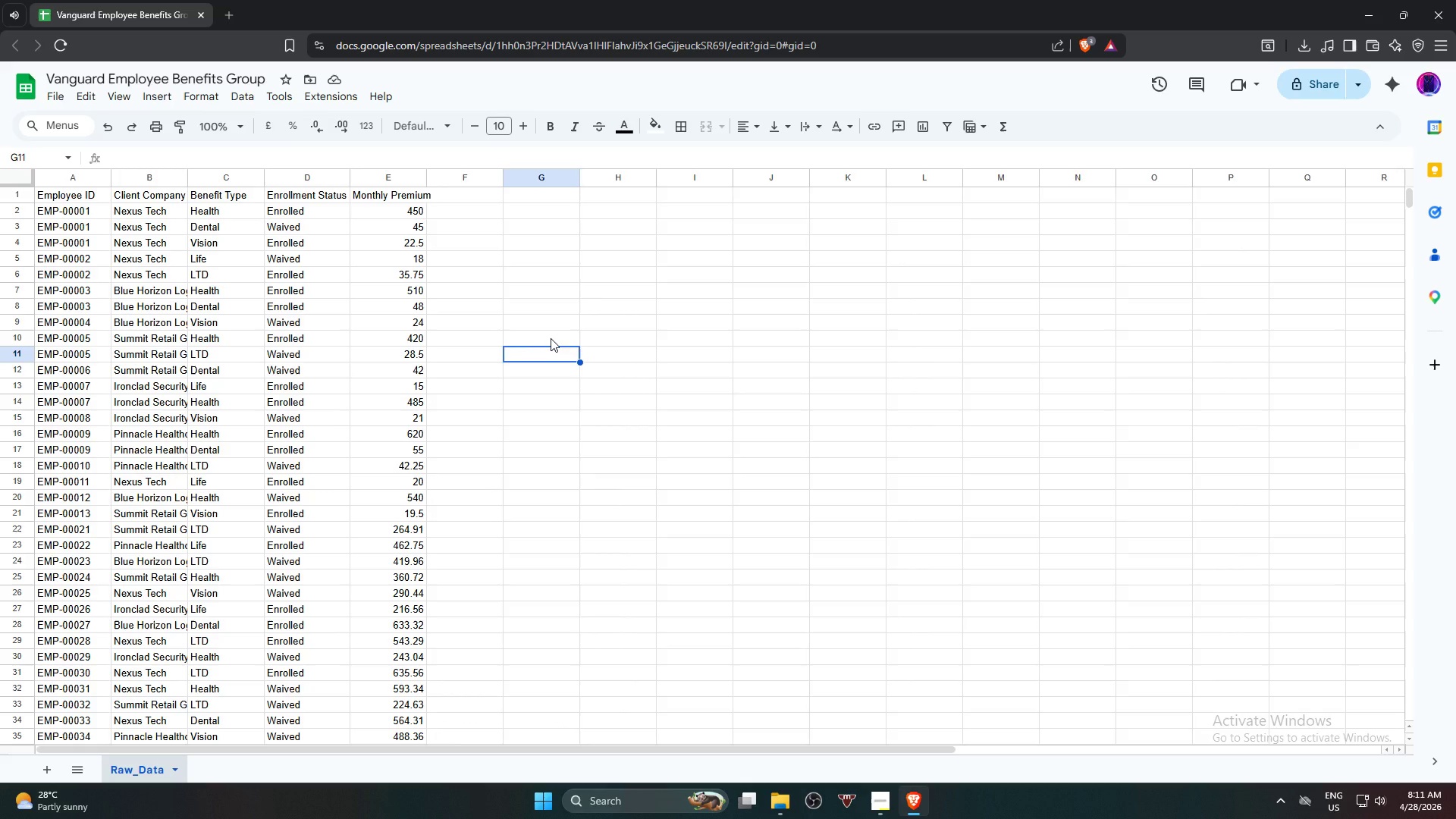 
left_click([269, 332])
 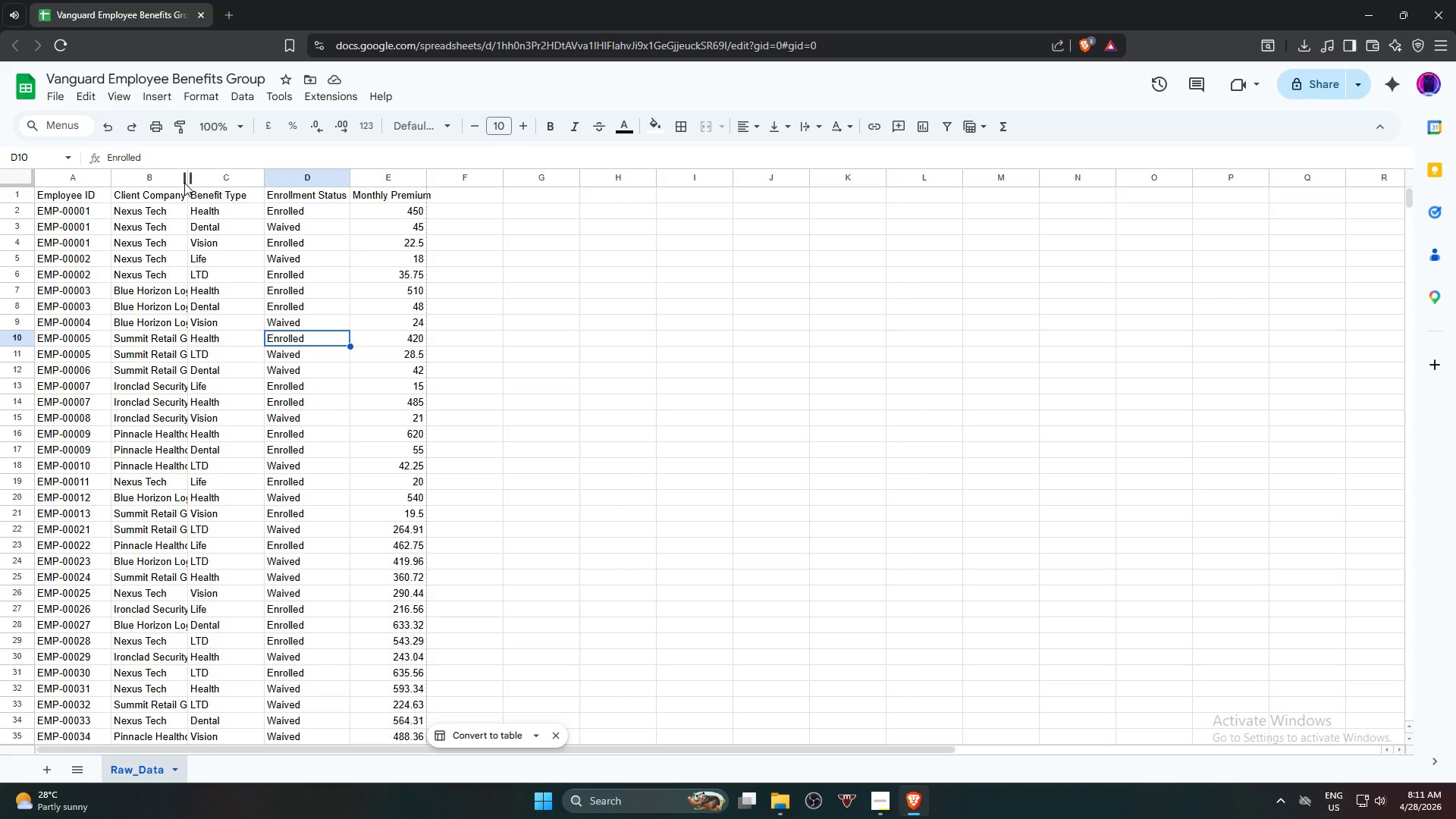 
double_click([190, 180])
 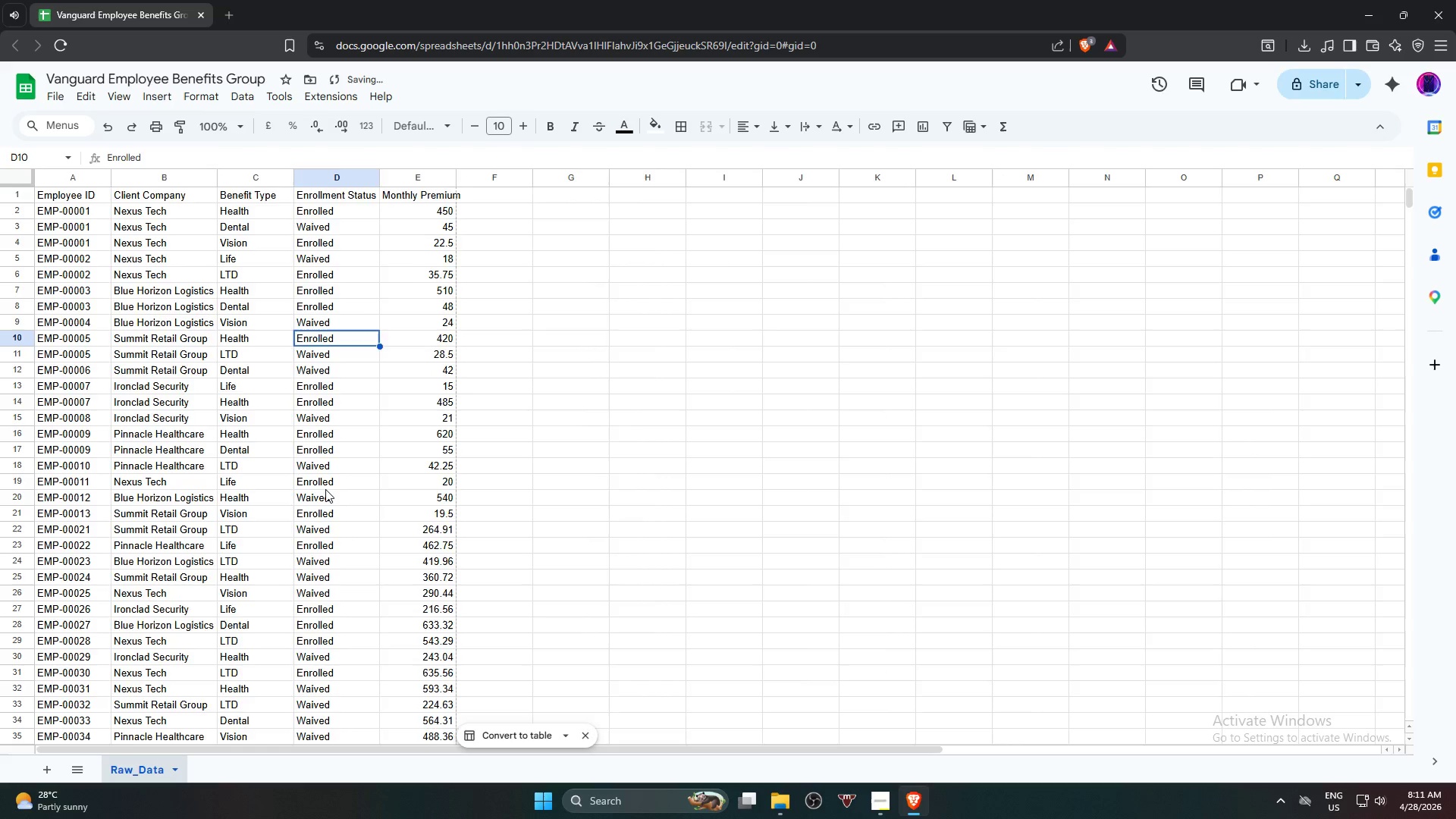 
scroll: coordinate [126, 637], scroll_direction: up, amount: 6.0
 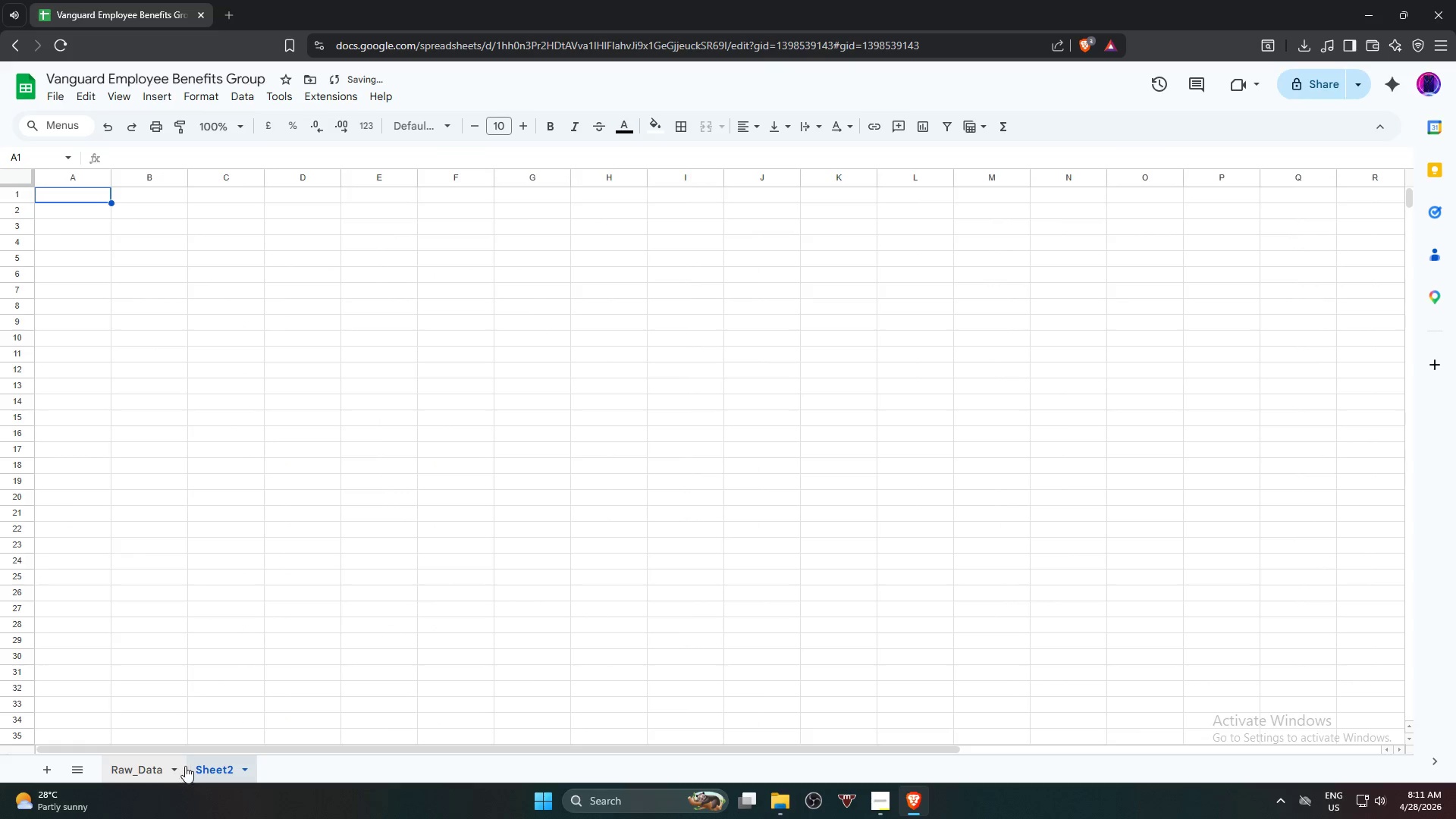 
double_click([202, 767])
 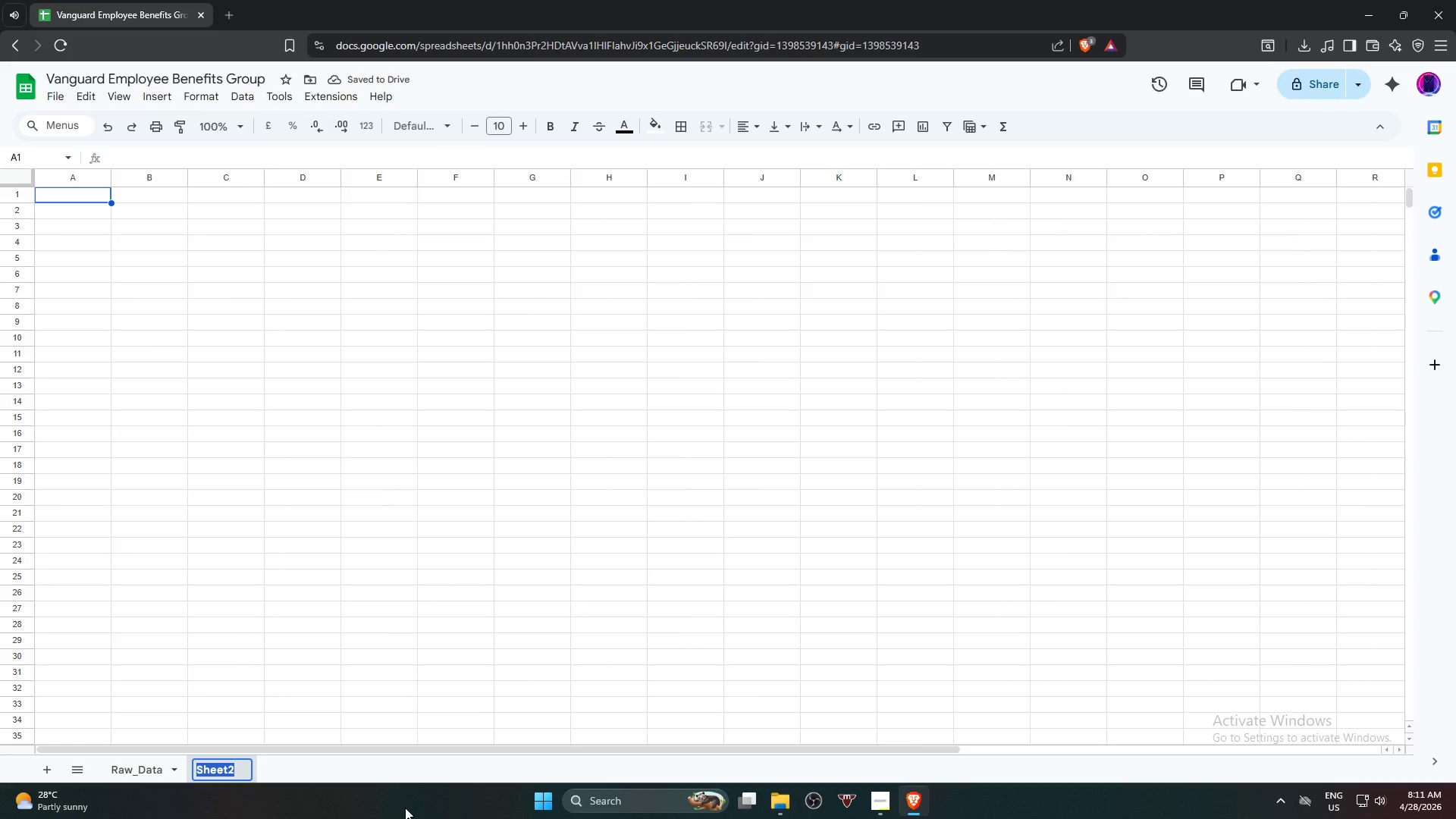 
hold_key(key=ShiftRight, duration=0.48)